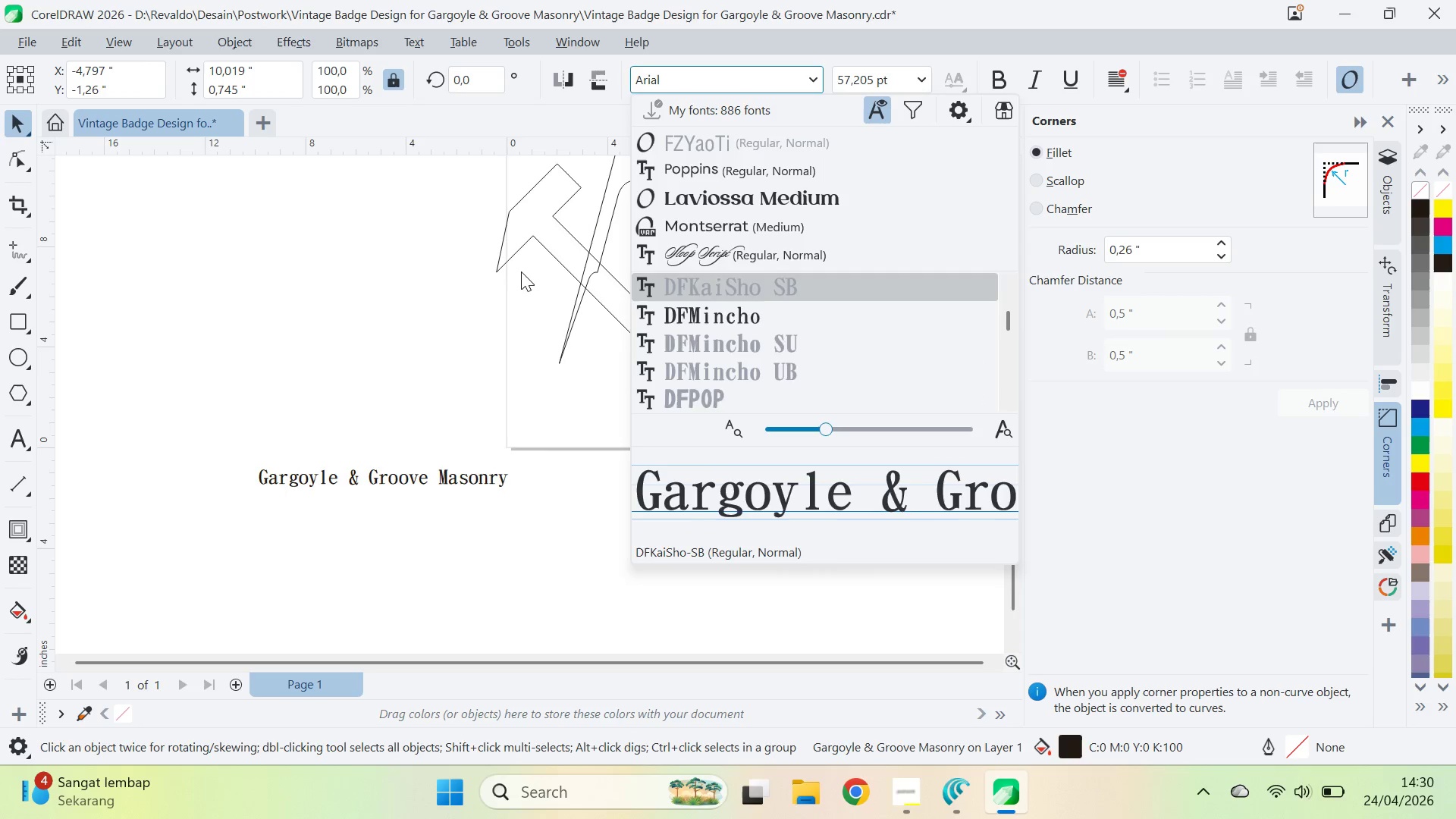 
key(ArrowUp)
 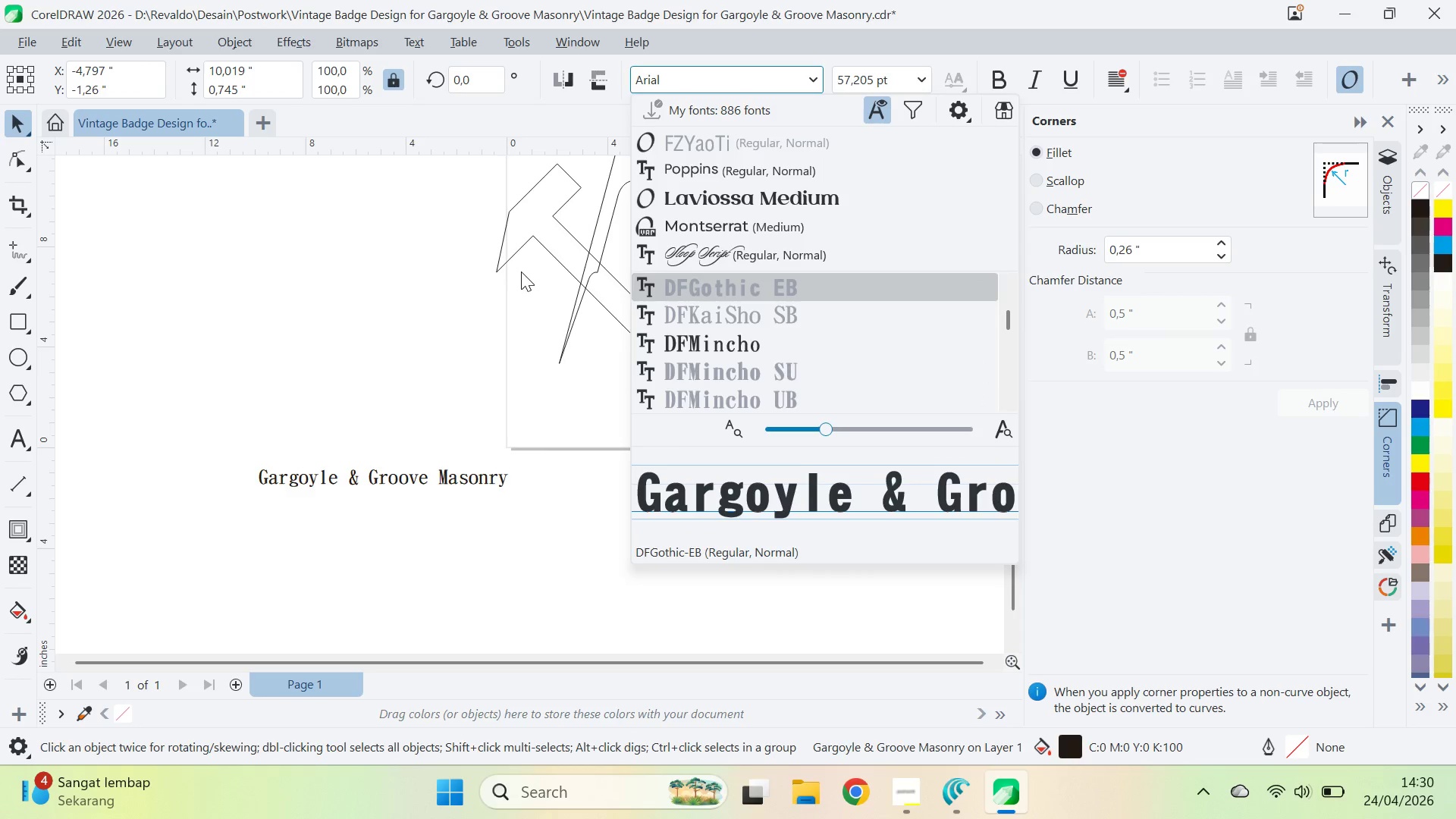 
key(ArrowUp)
 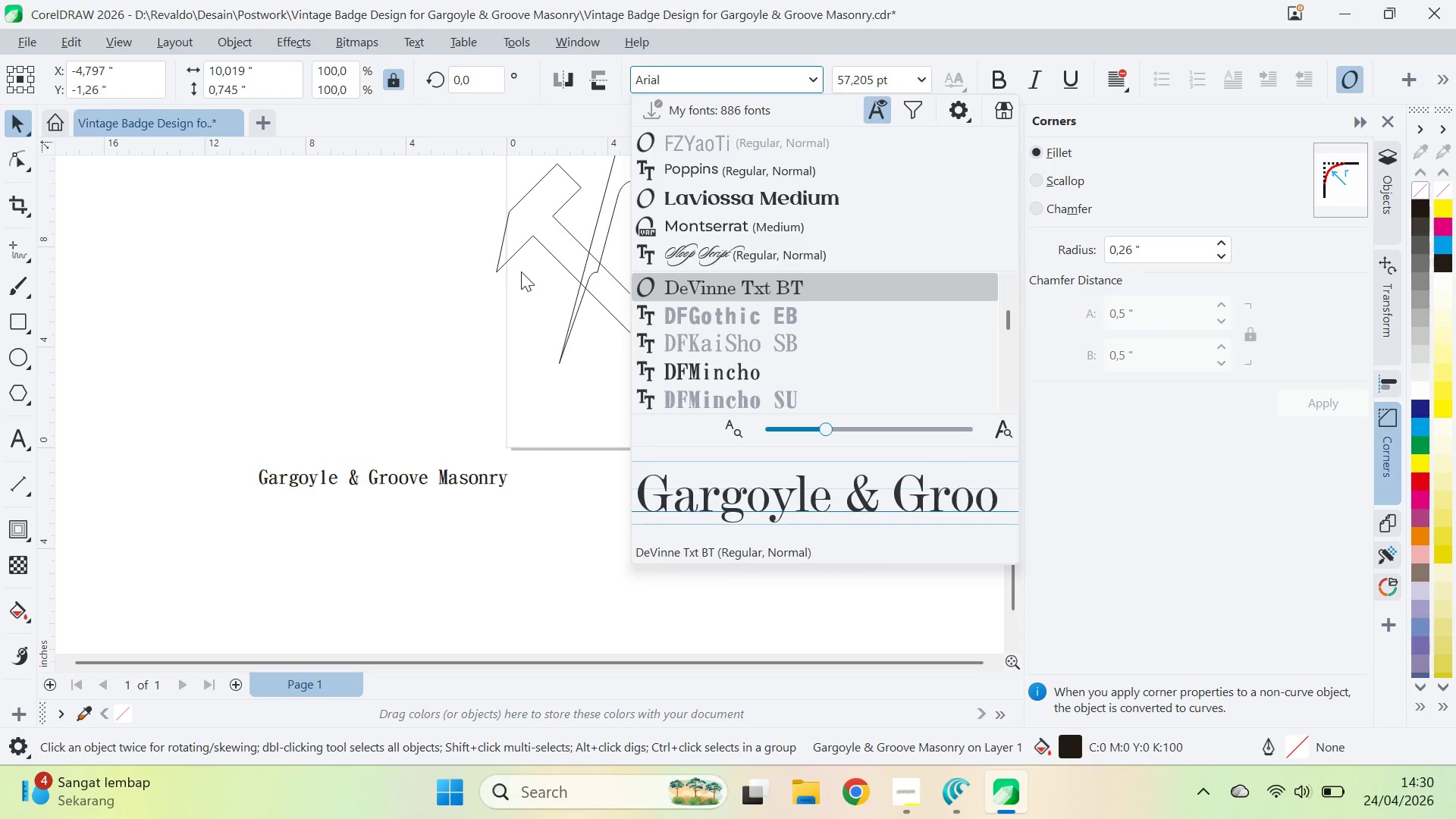 
key(ArrowUp)
 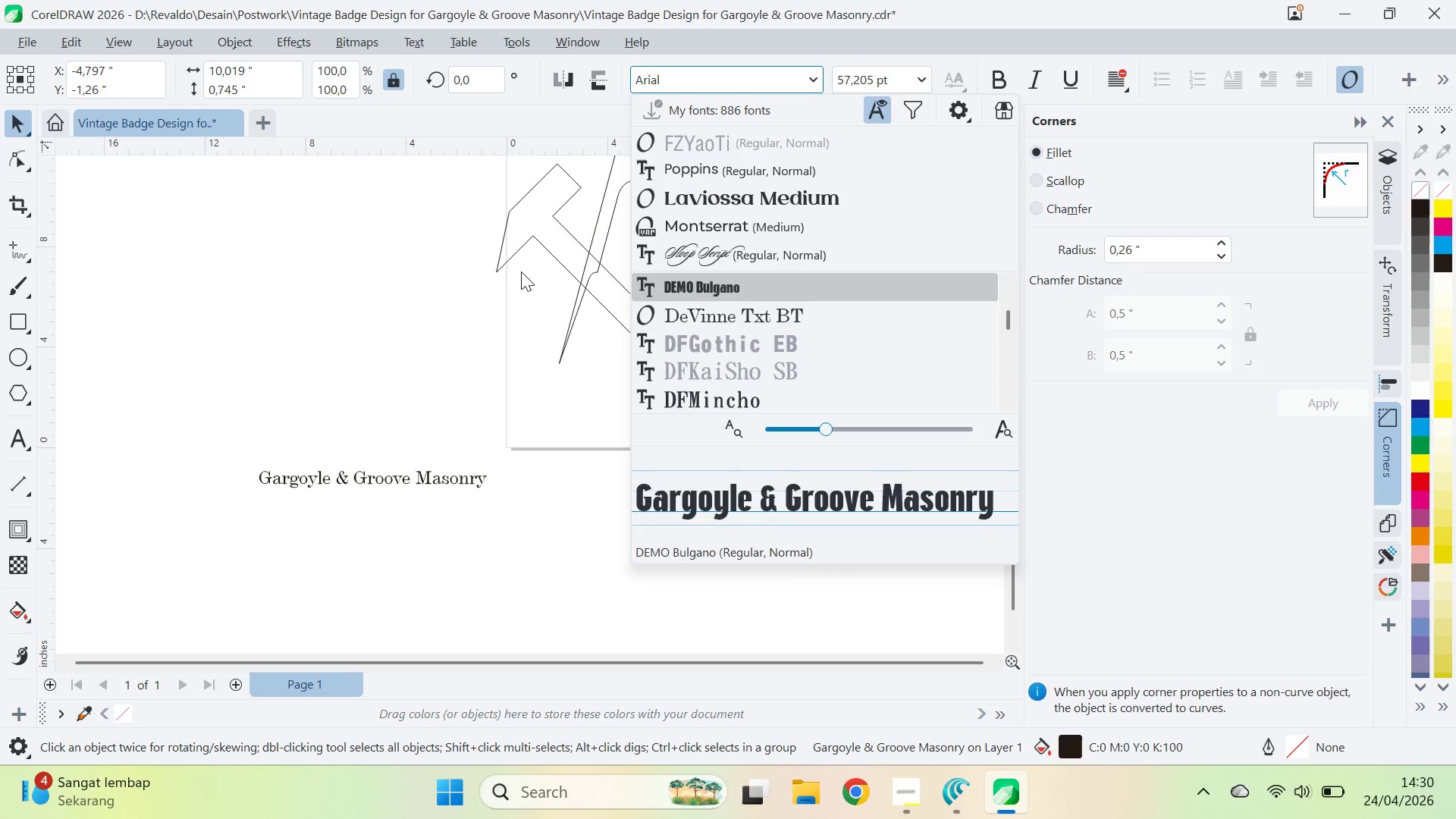 
key(ArrowUp)
 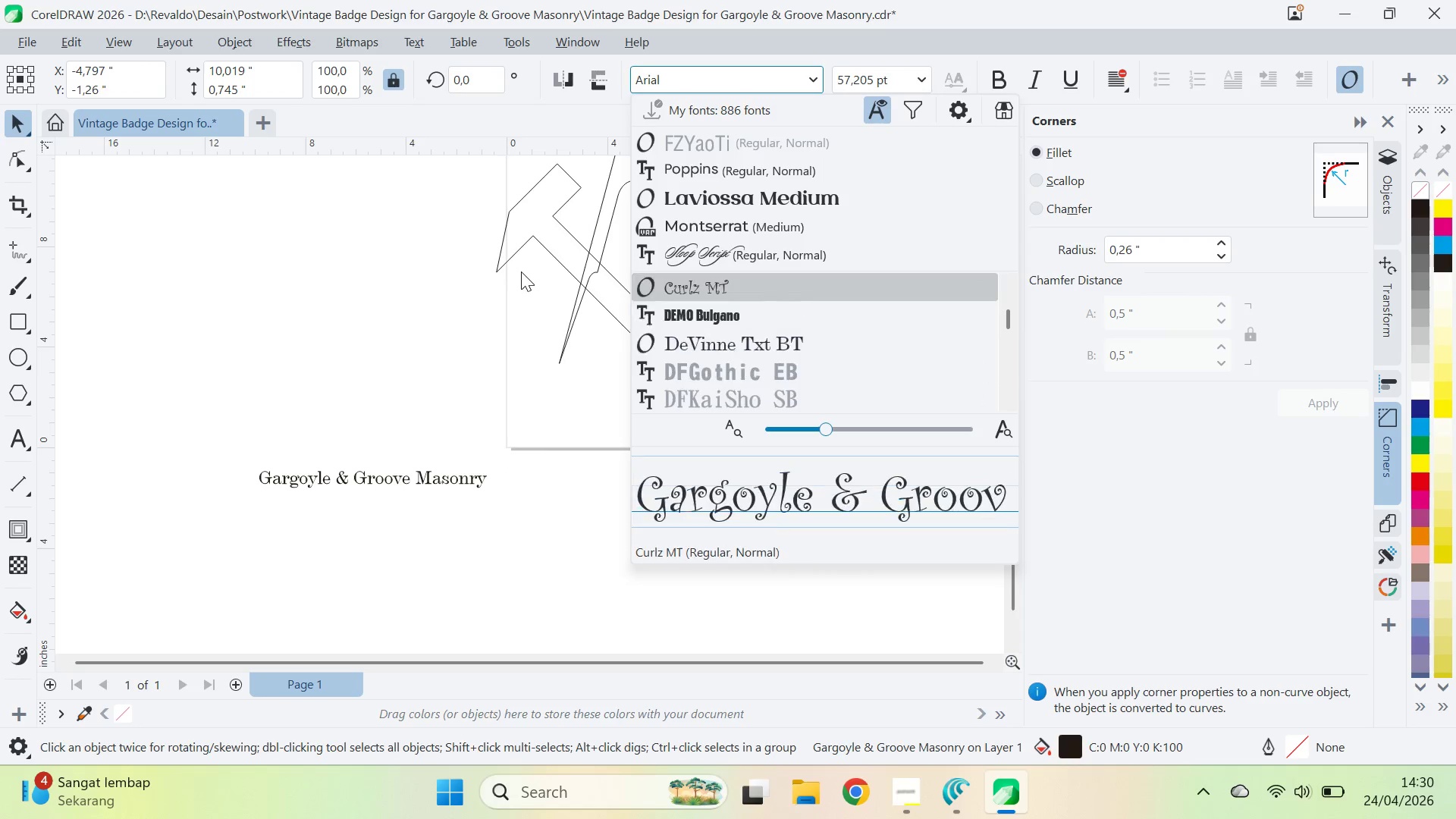 
key(ArrowUp)
 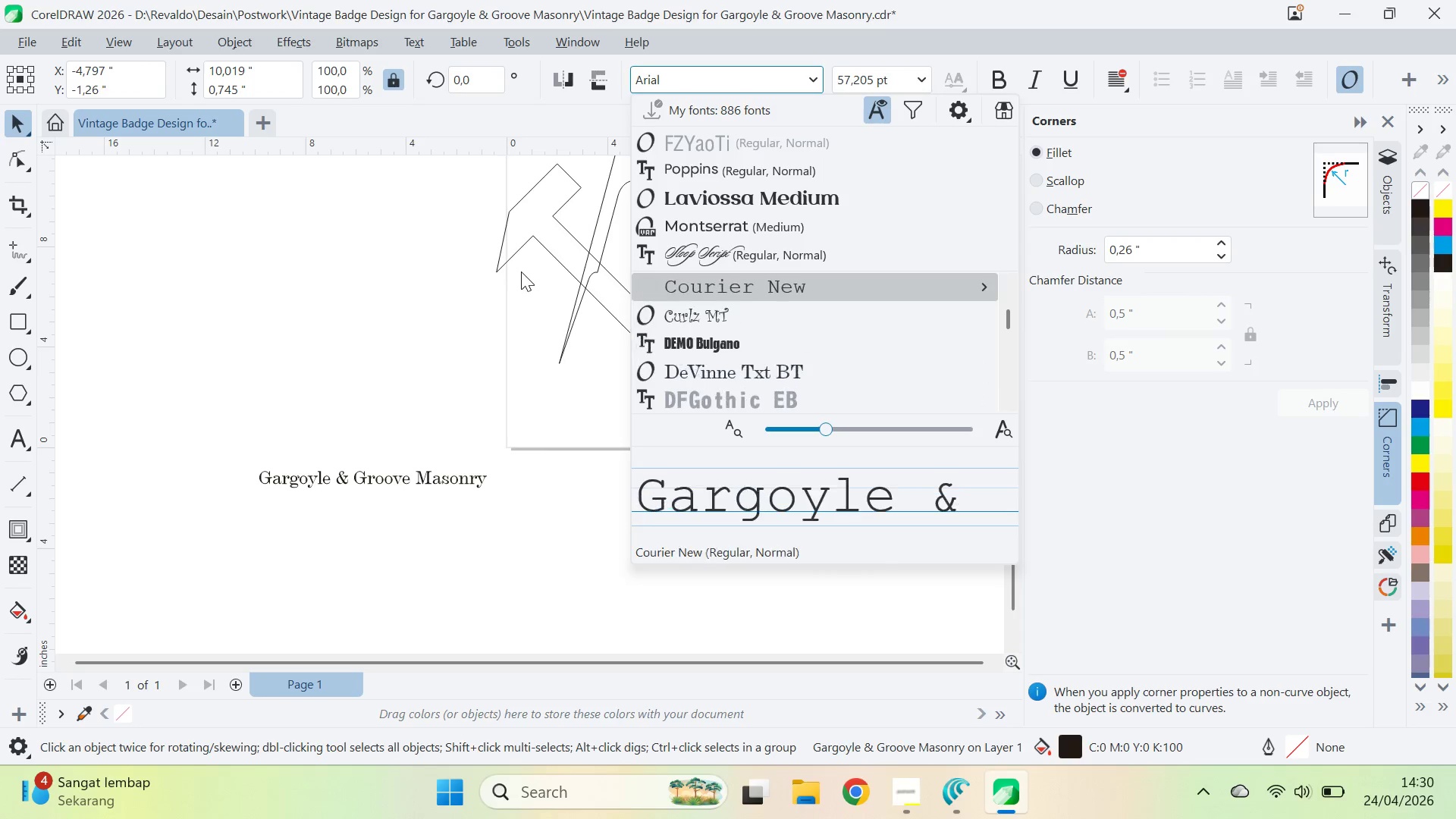 
key(ArrowUp)
 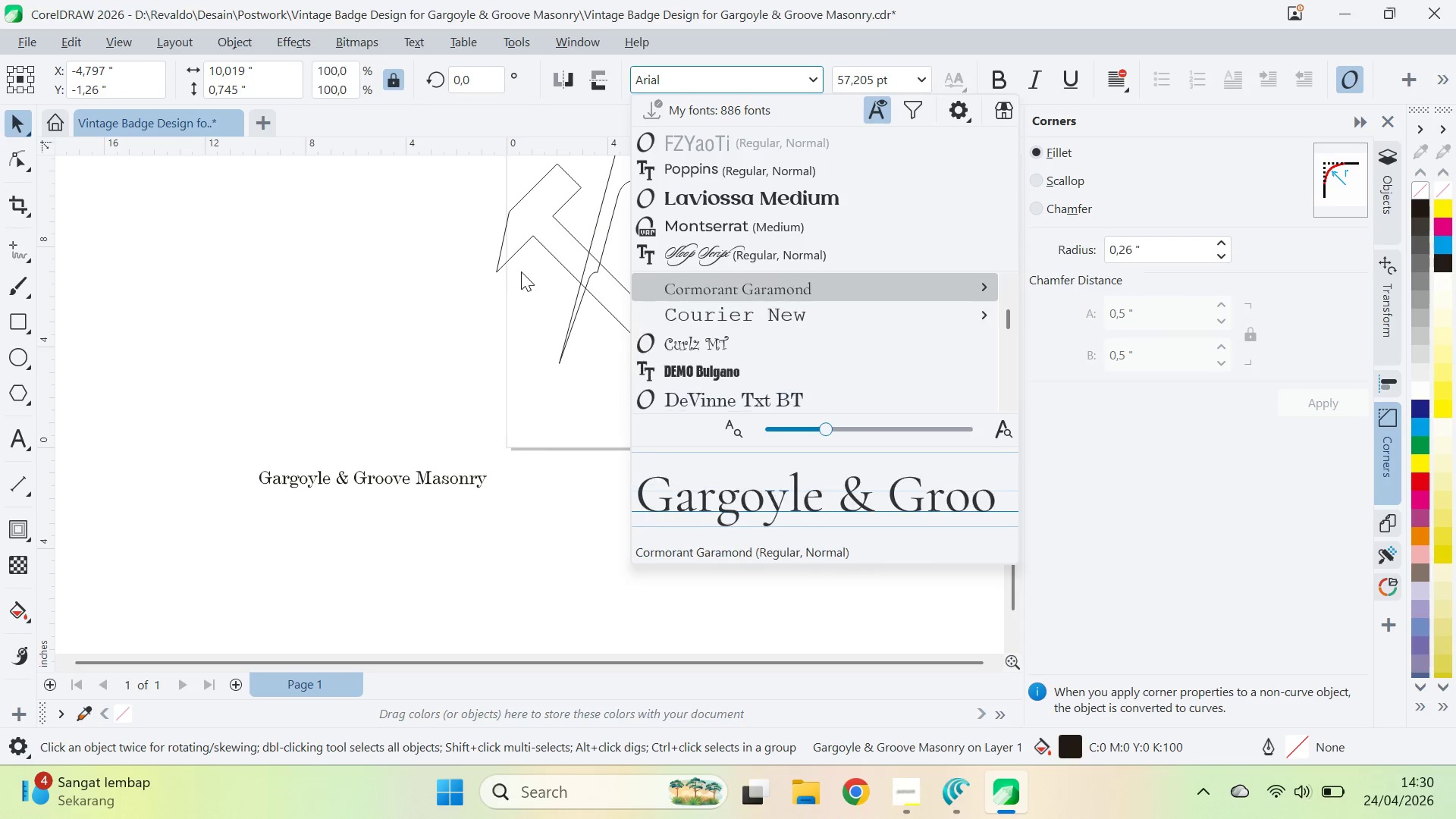 
key(ArrowUp)
 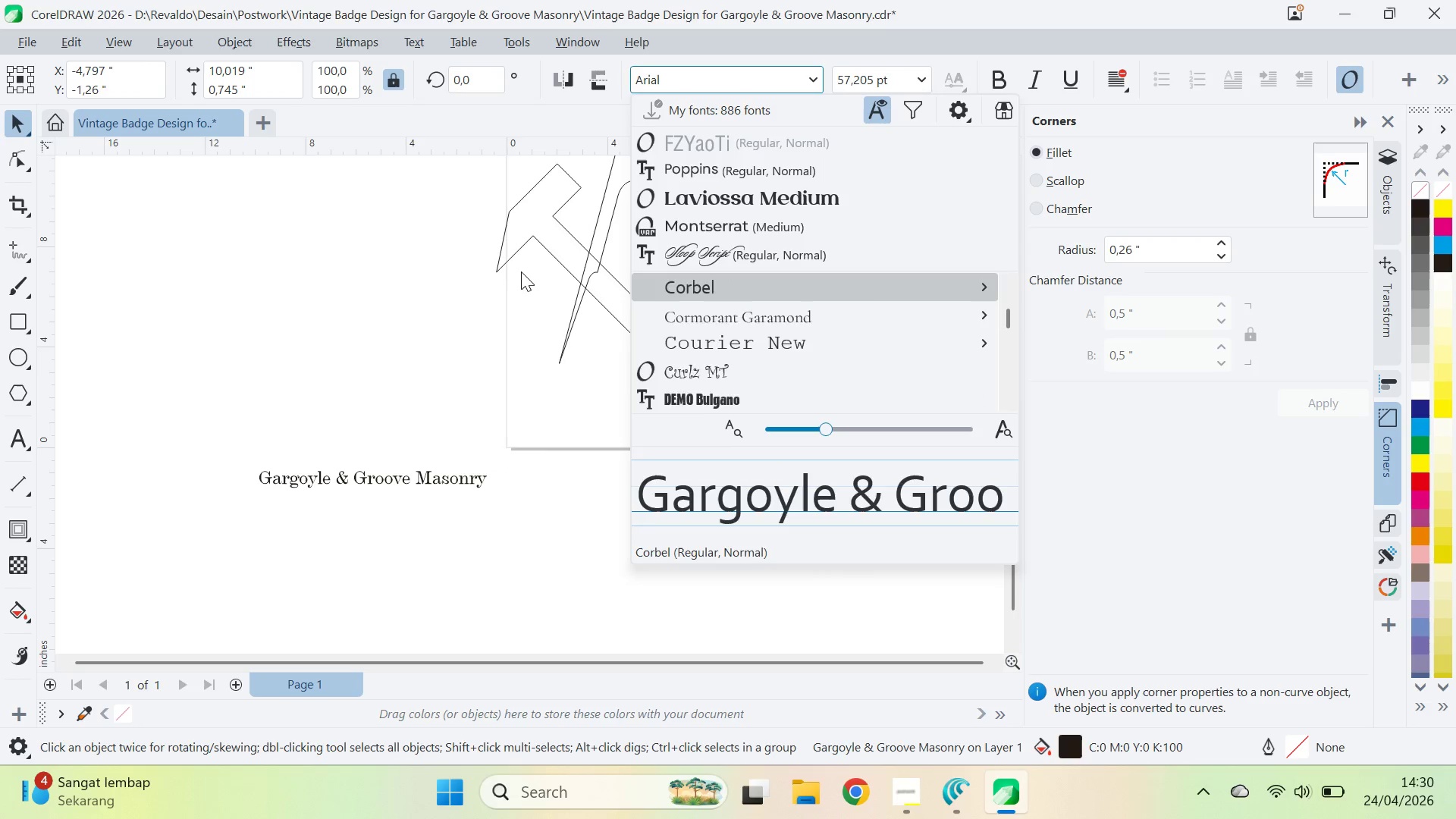 
key(ArrowUp)
 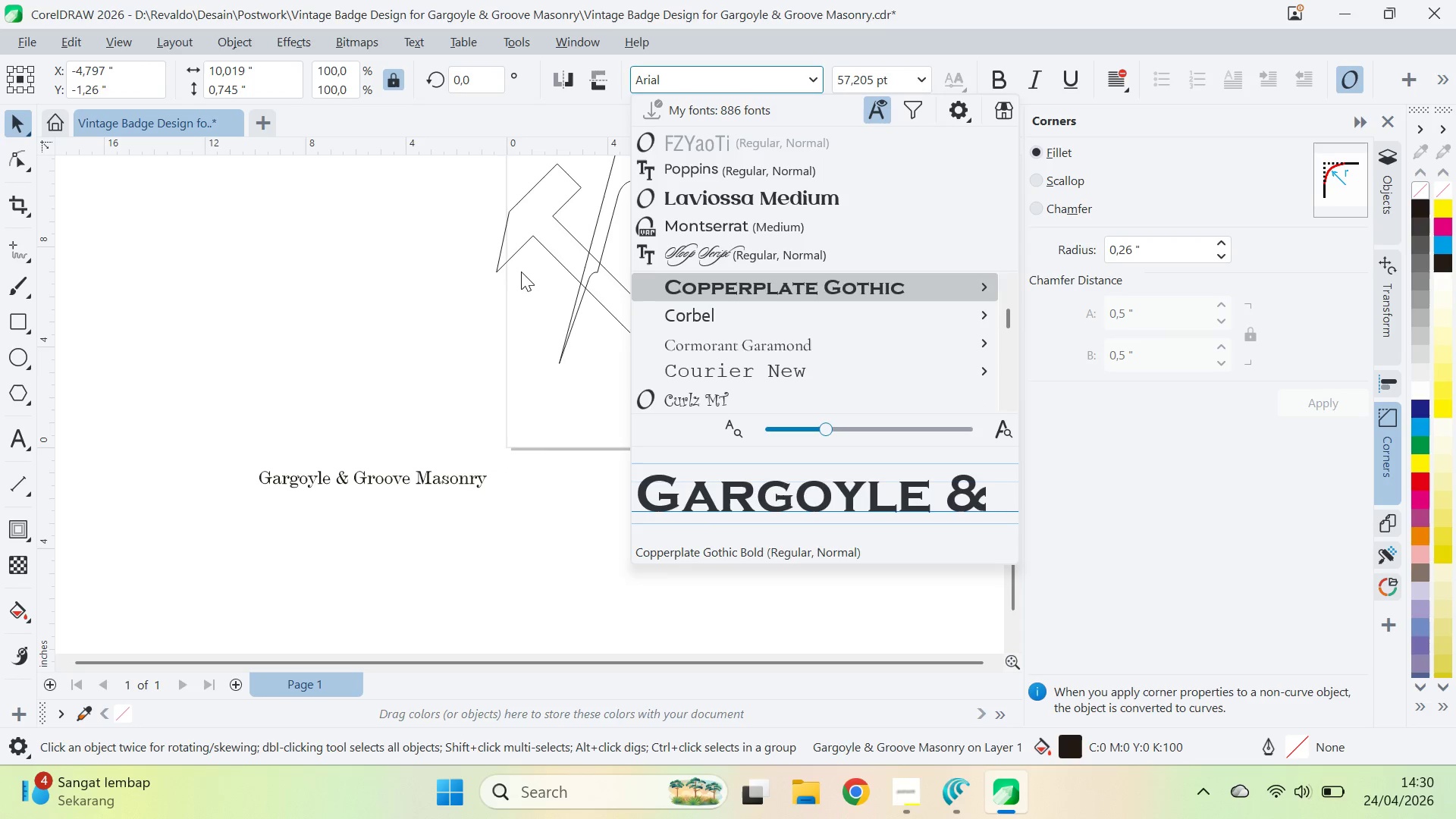 
key(ArrowUp)
 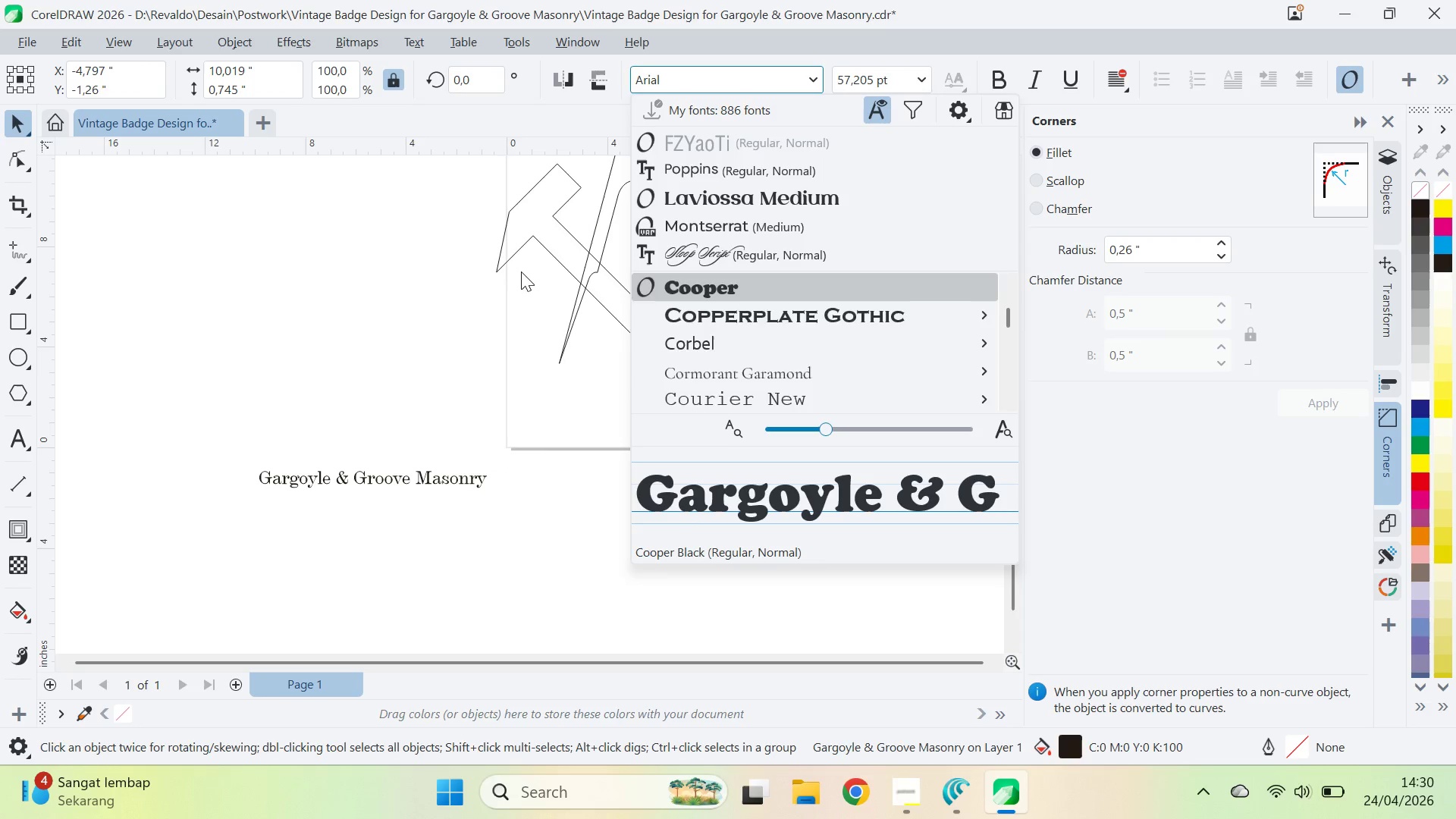 
key(ArrowUp)
 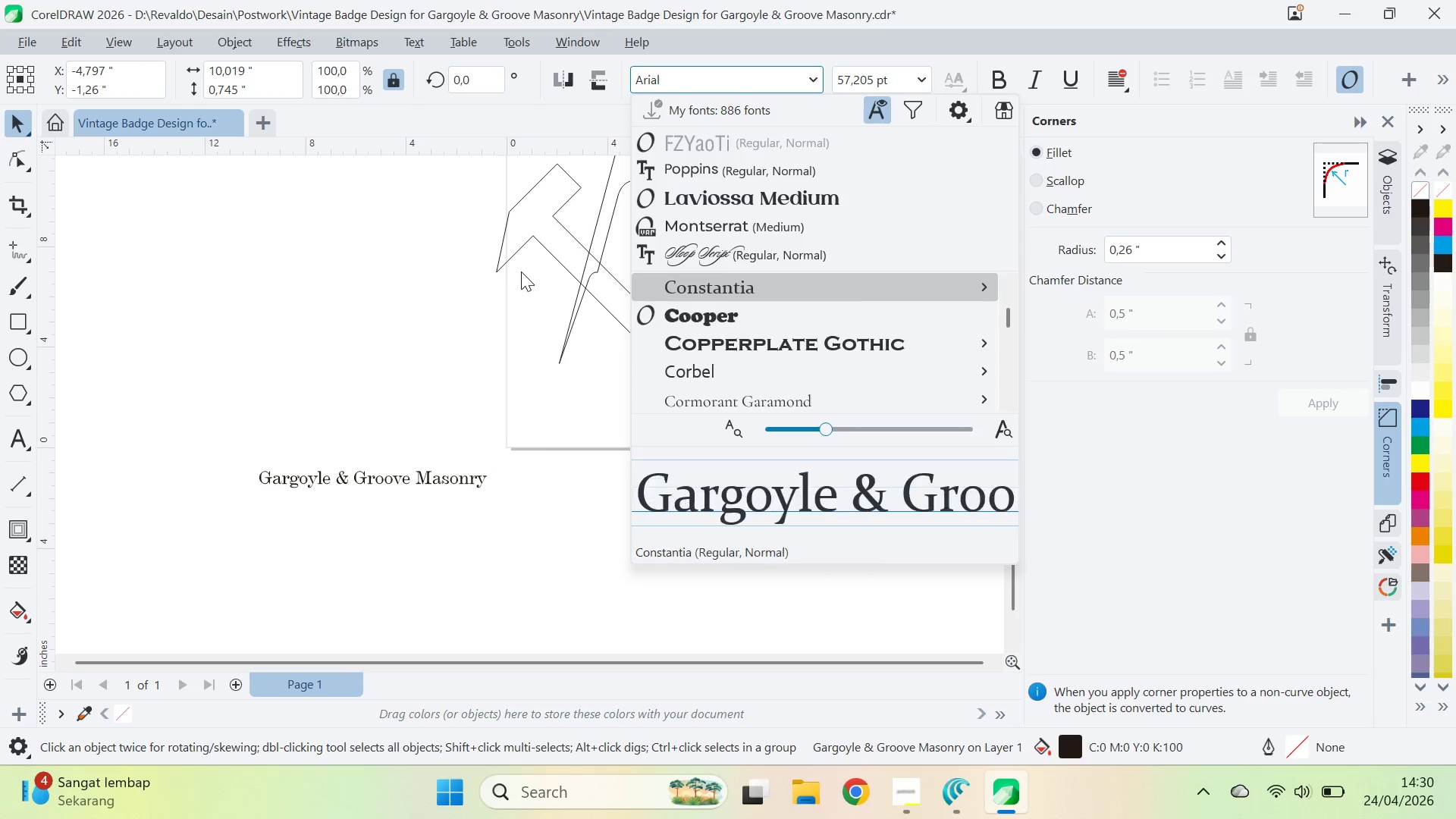 
key(ArrowUp)
 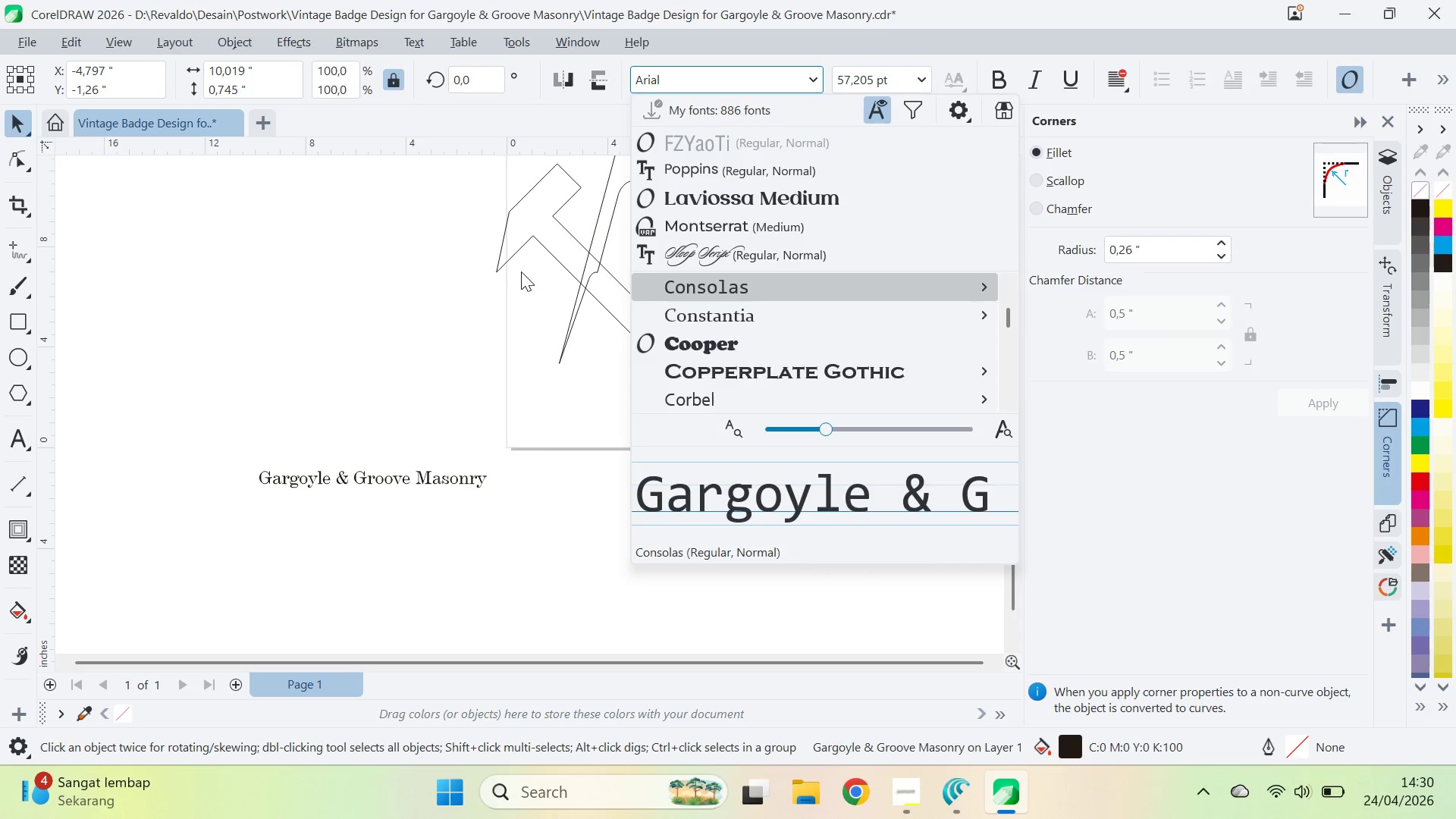 
key(ArrowUp)
 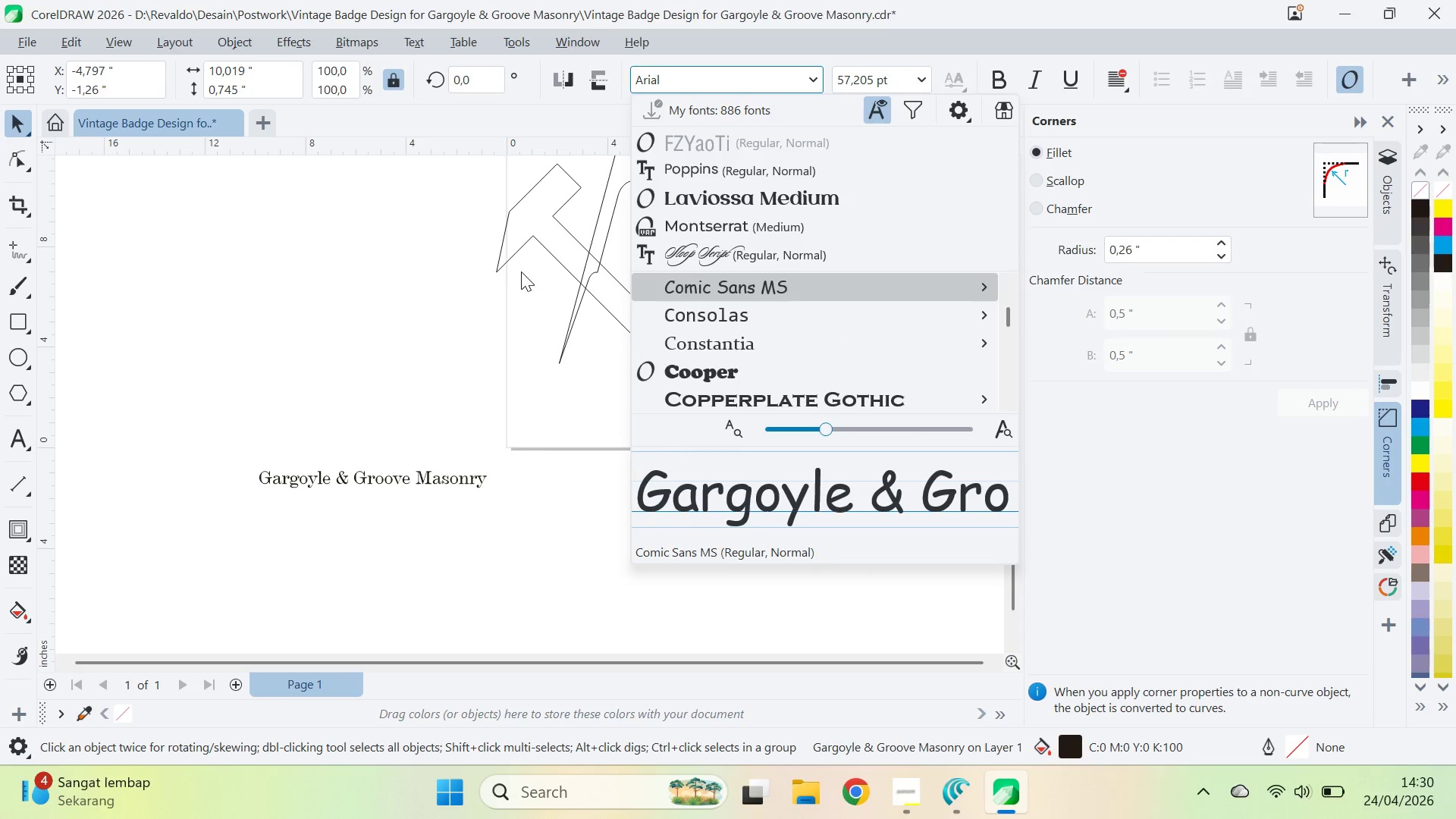 
key(ArrowUp)
 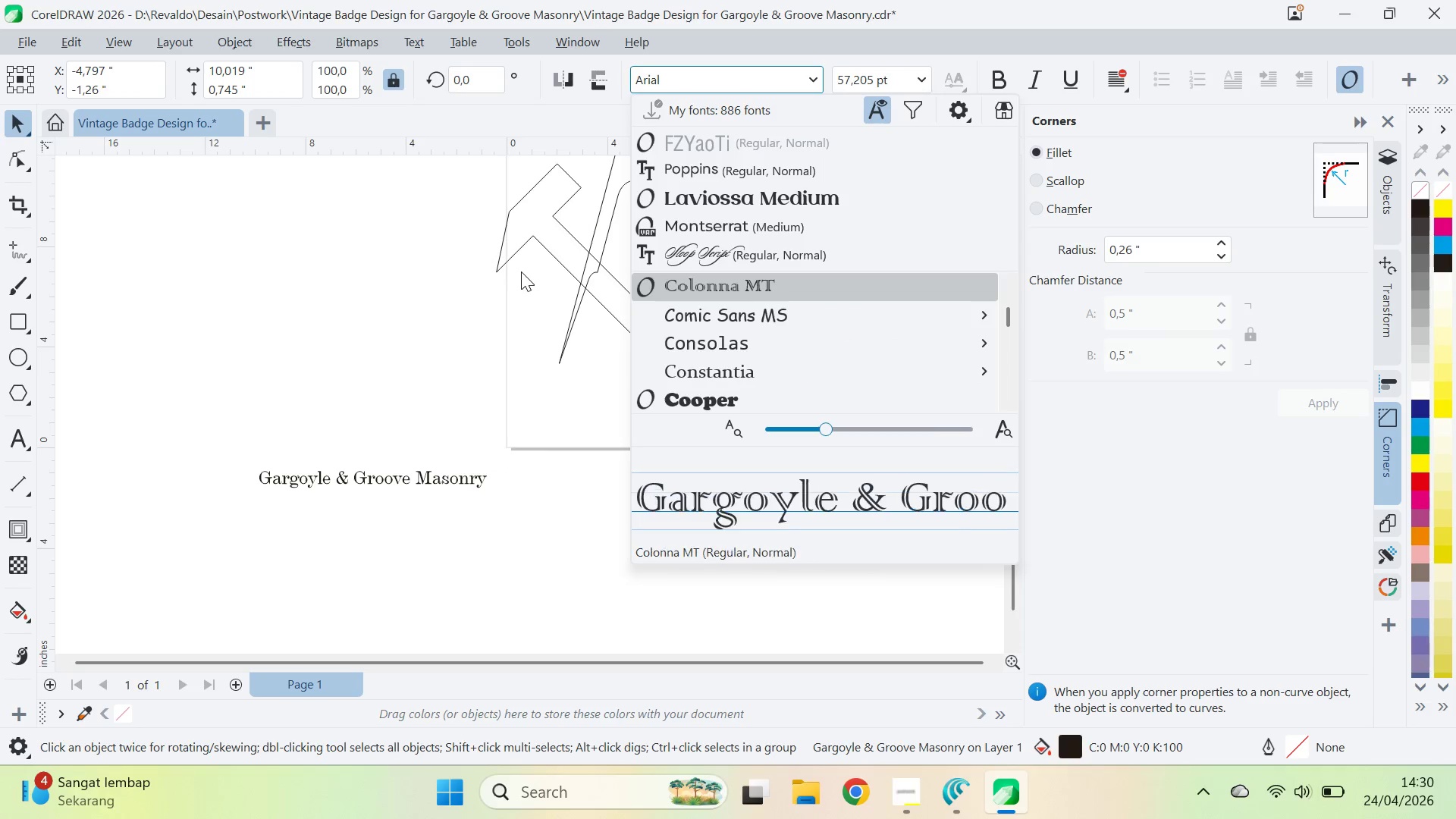 
key(ArrowUp)
 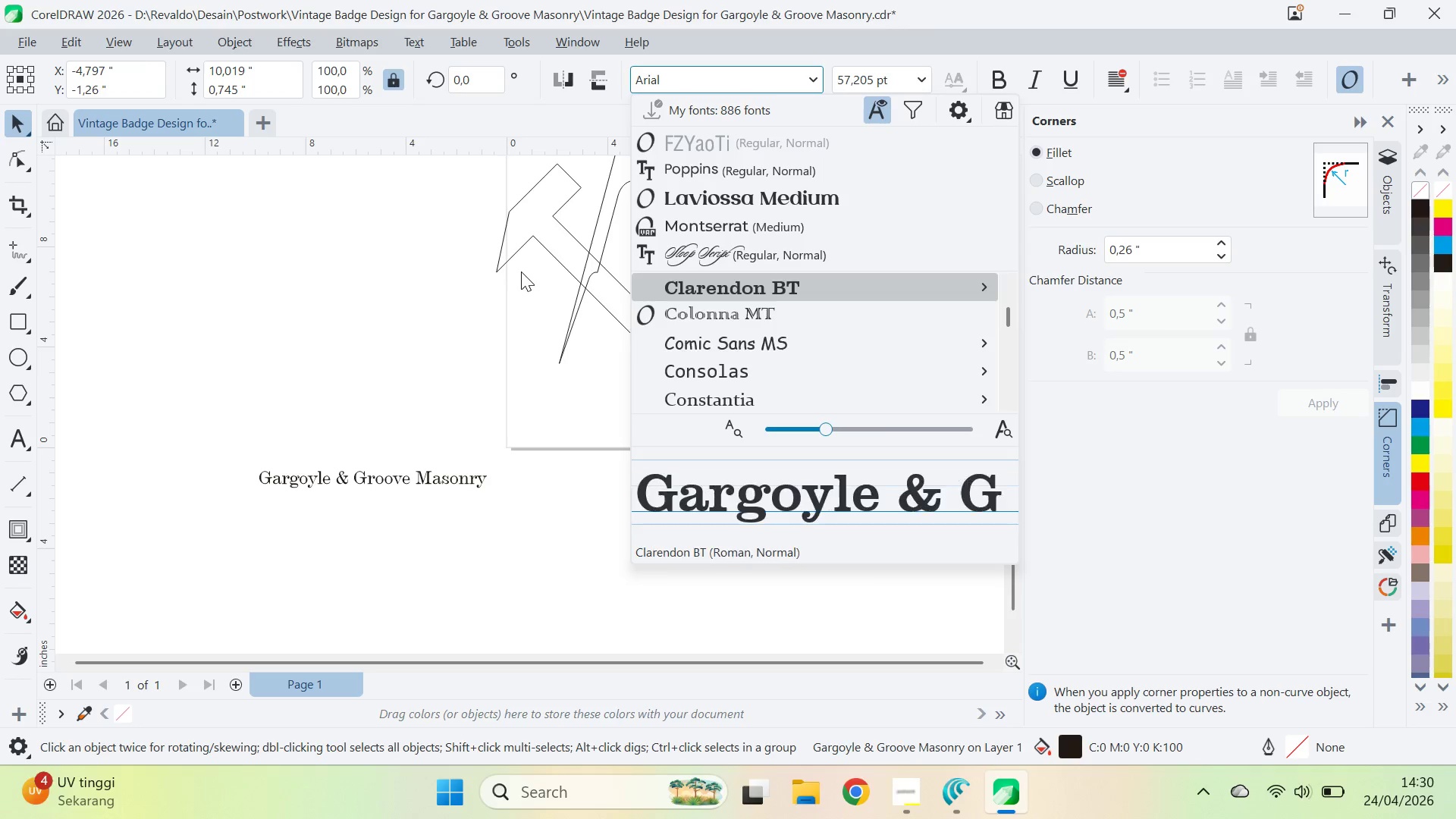 
key(ArrowUp)
 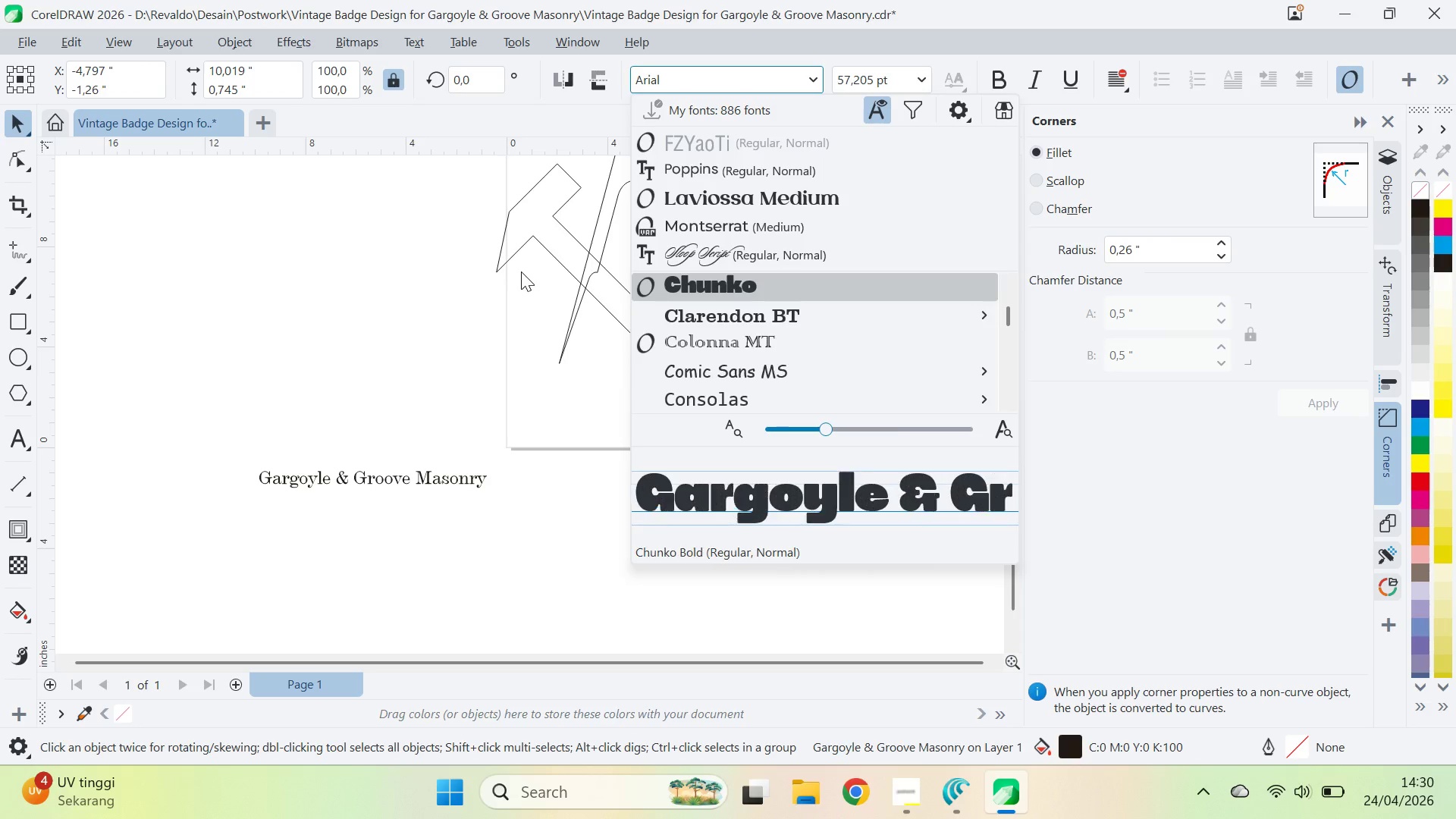 
key(ArrowUp)
 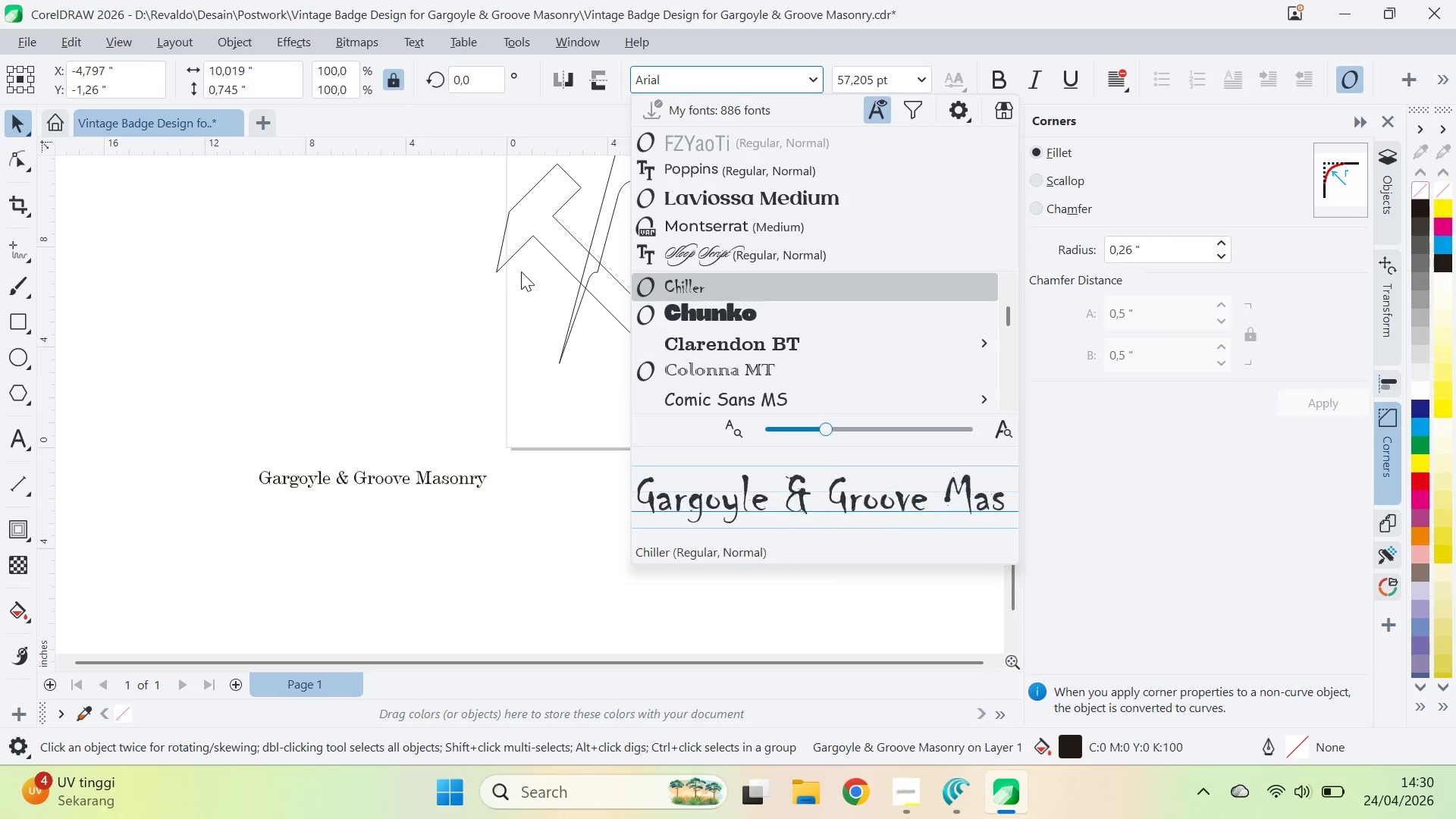 
key(ArrowUp)
 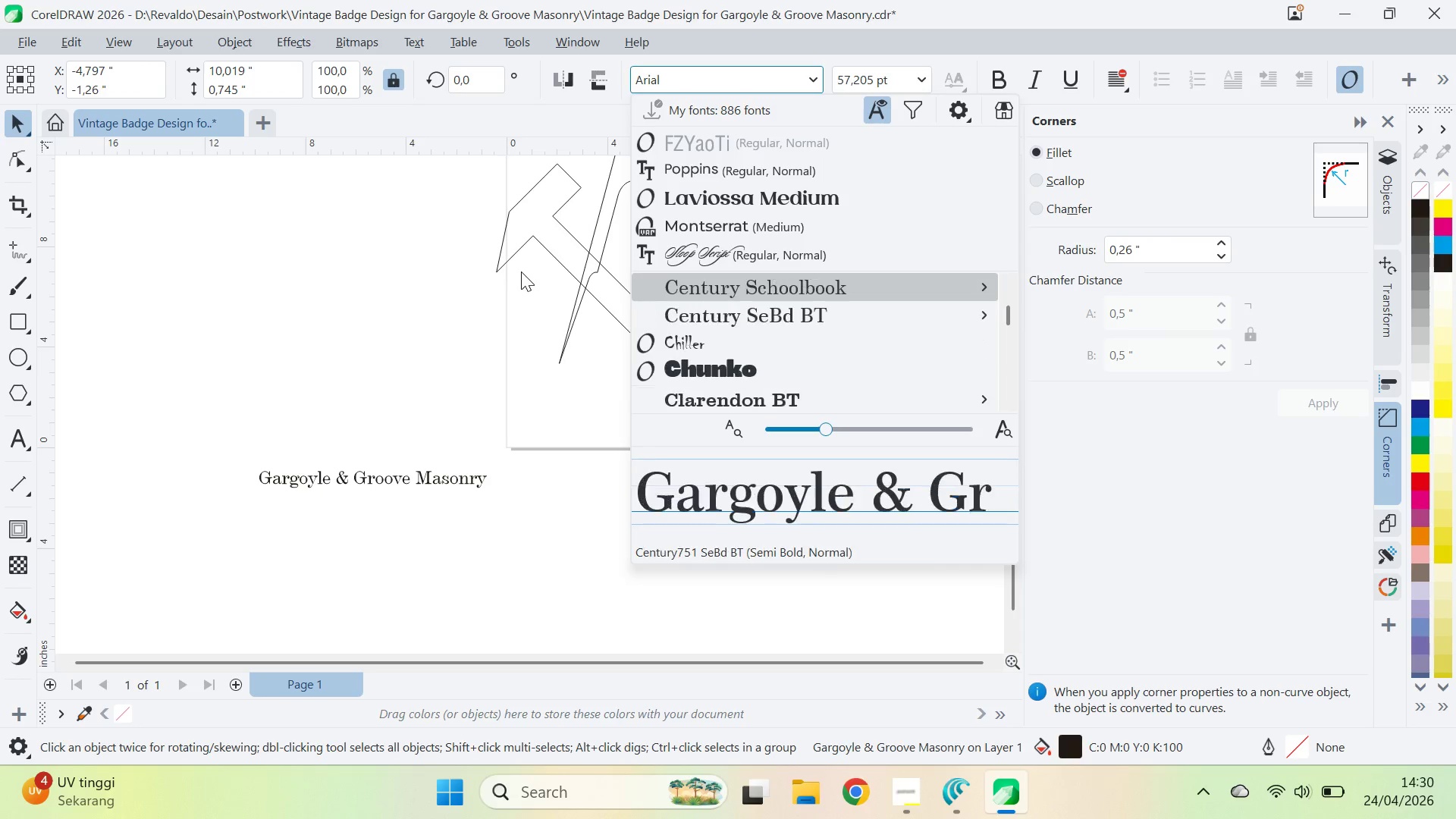 
key(ArrowUp)
 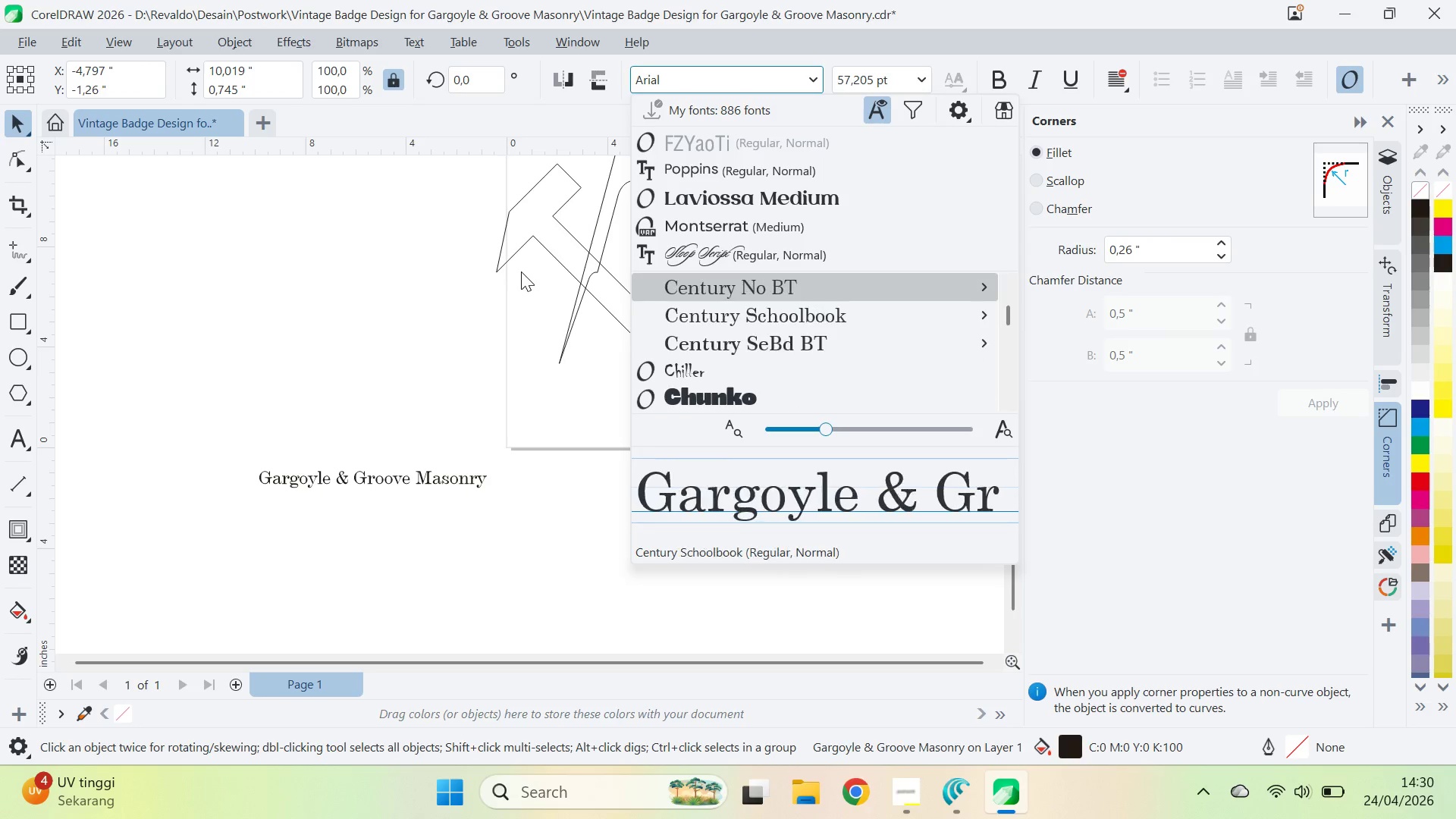 
key(ArrowUp)
 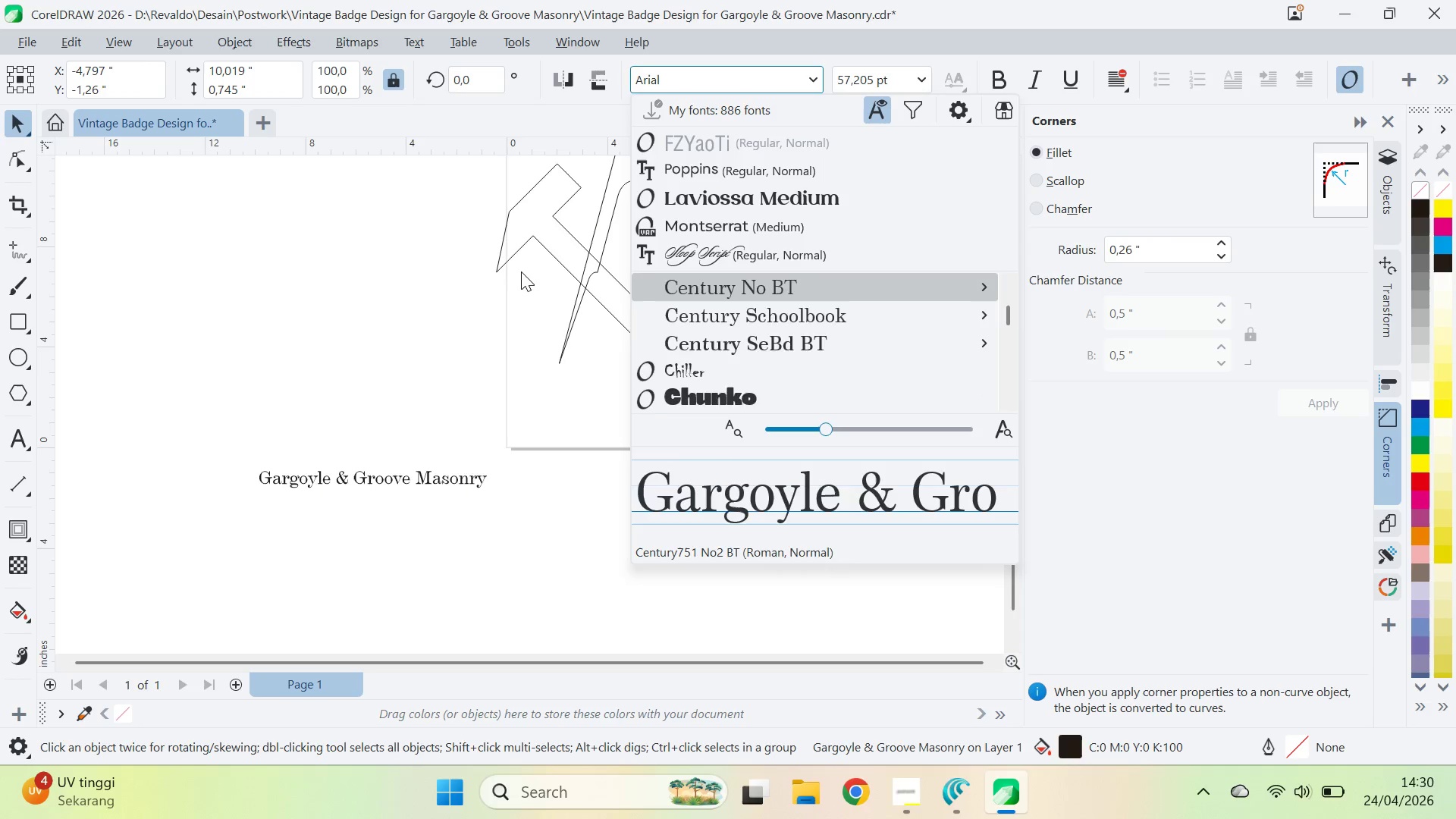 
key(ArrowUp)
 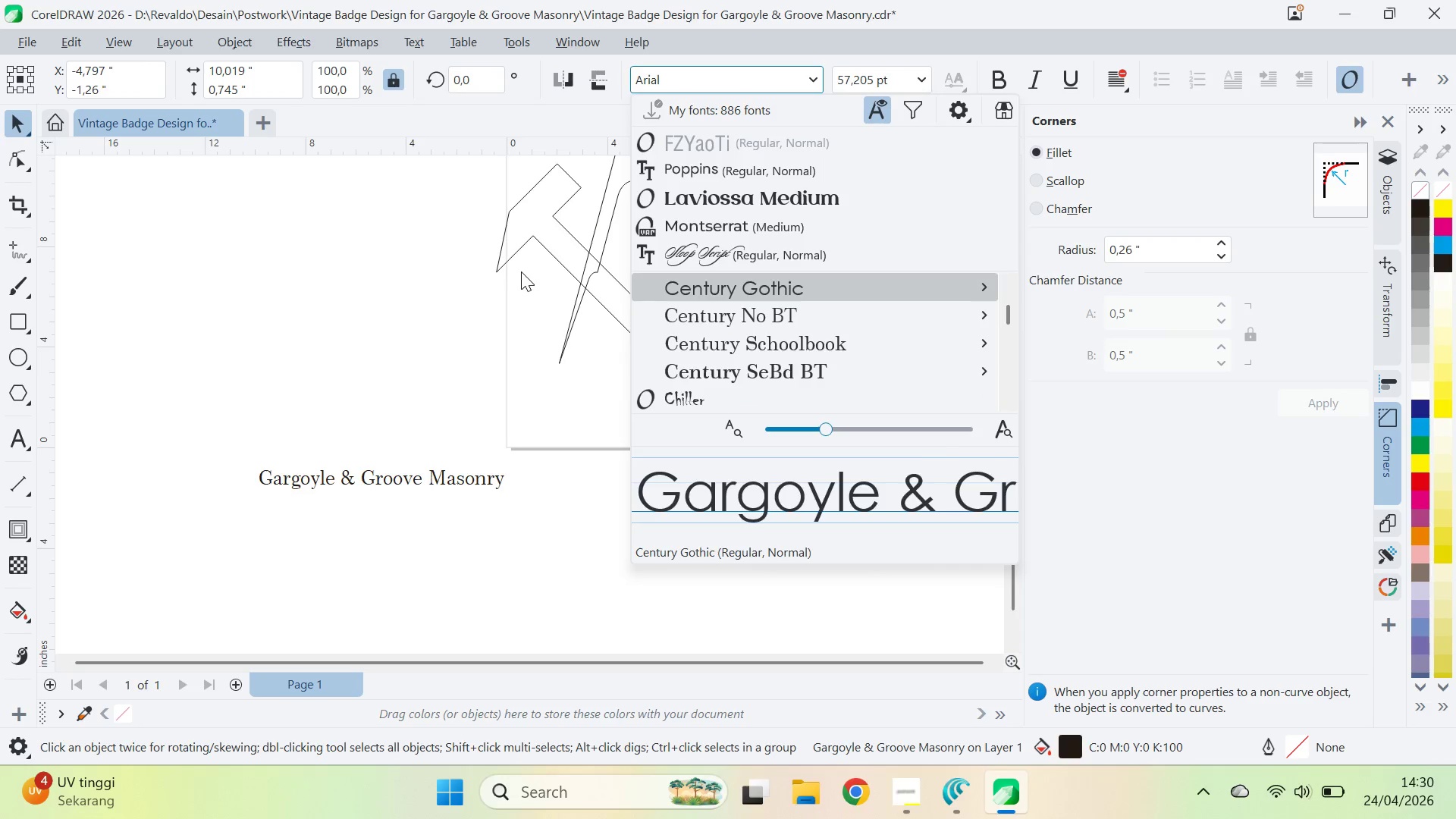 
key(ArrowUp)
 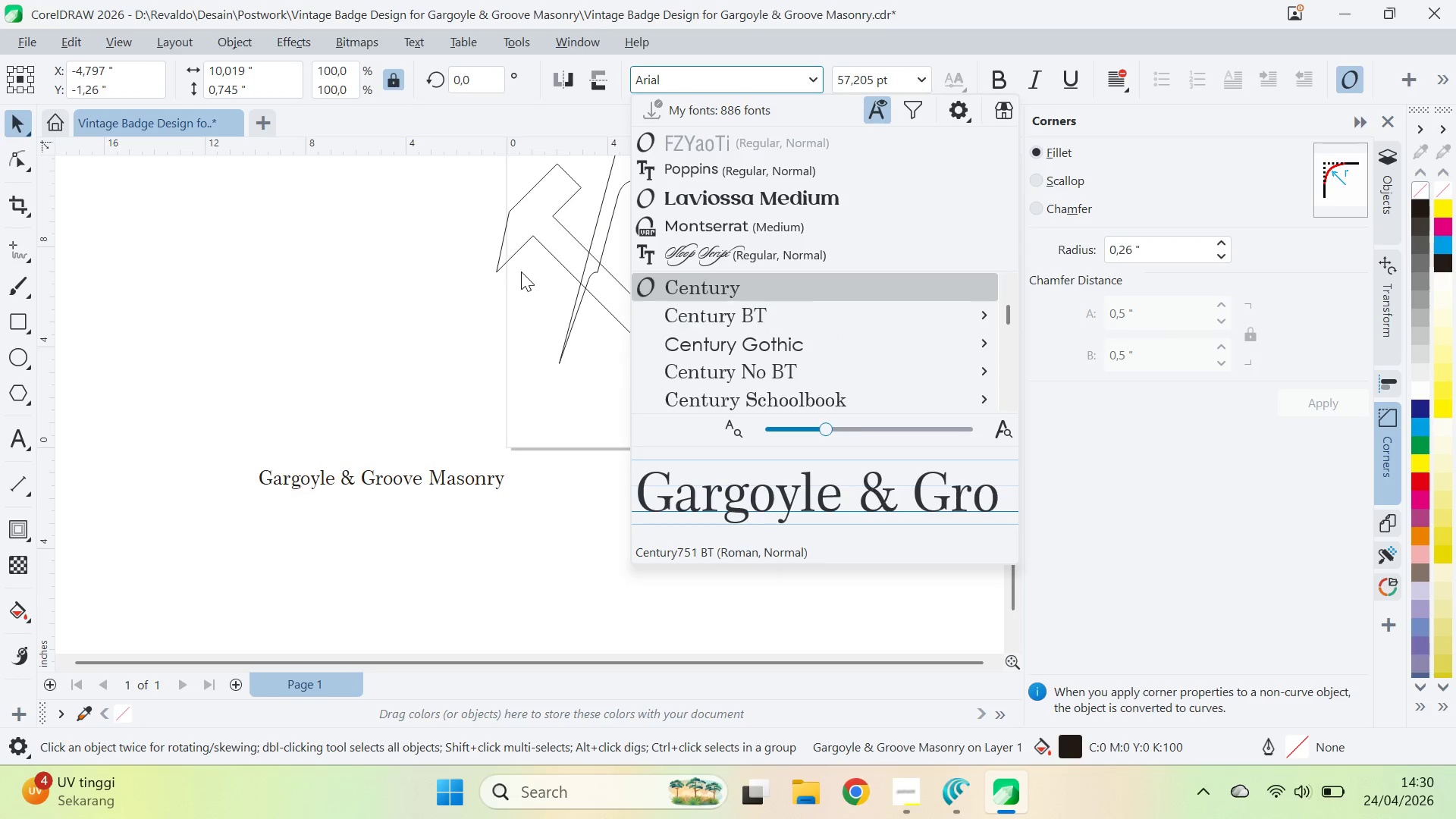 
key(ArrowUp)
 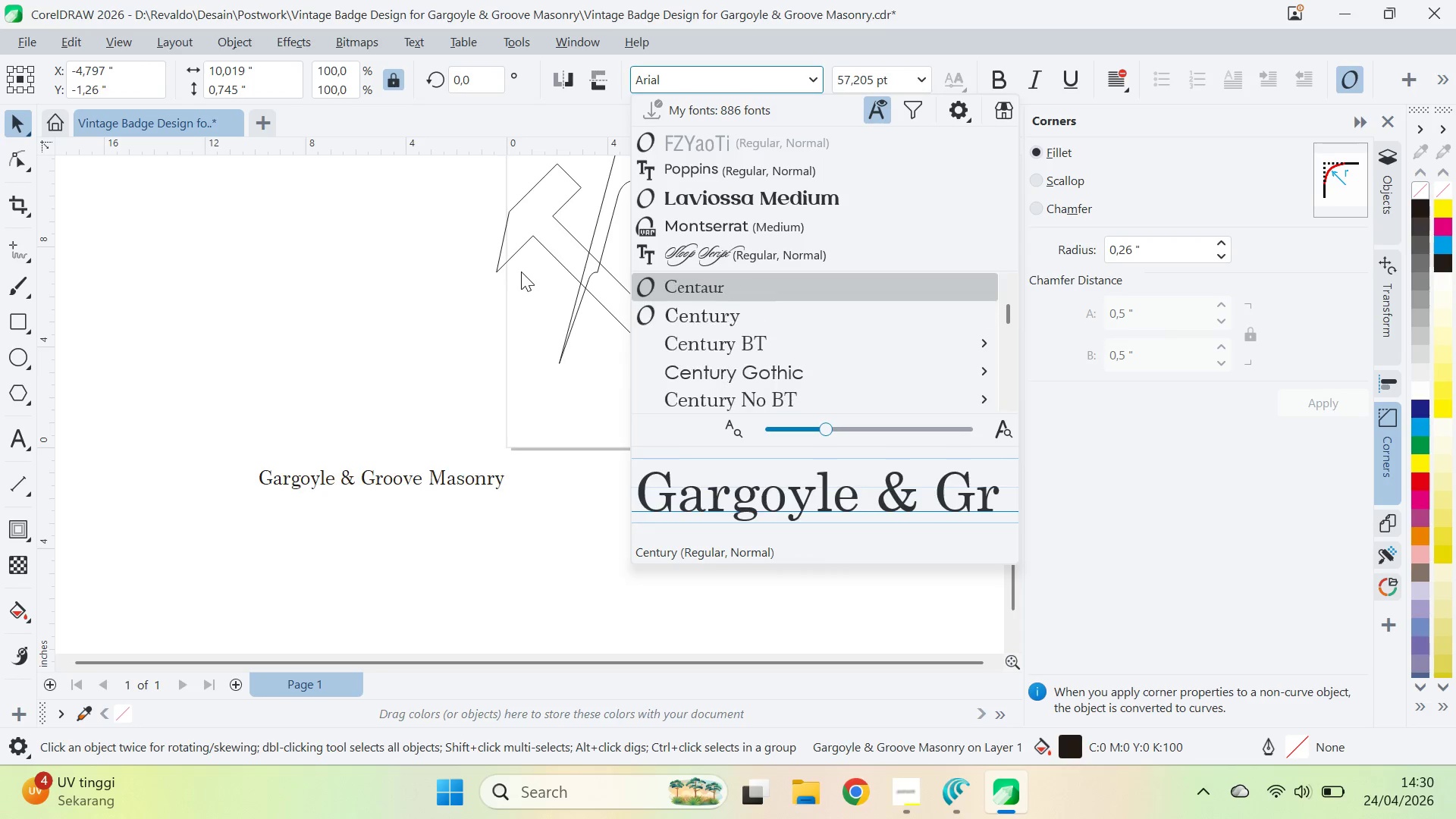 
key(ArrowUp)
 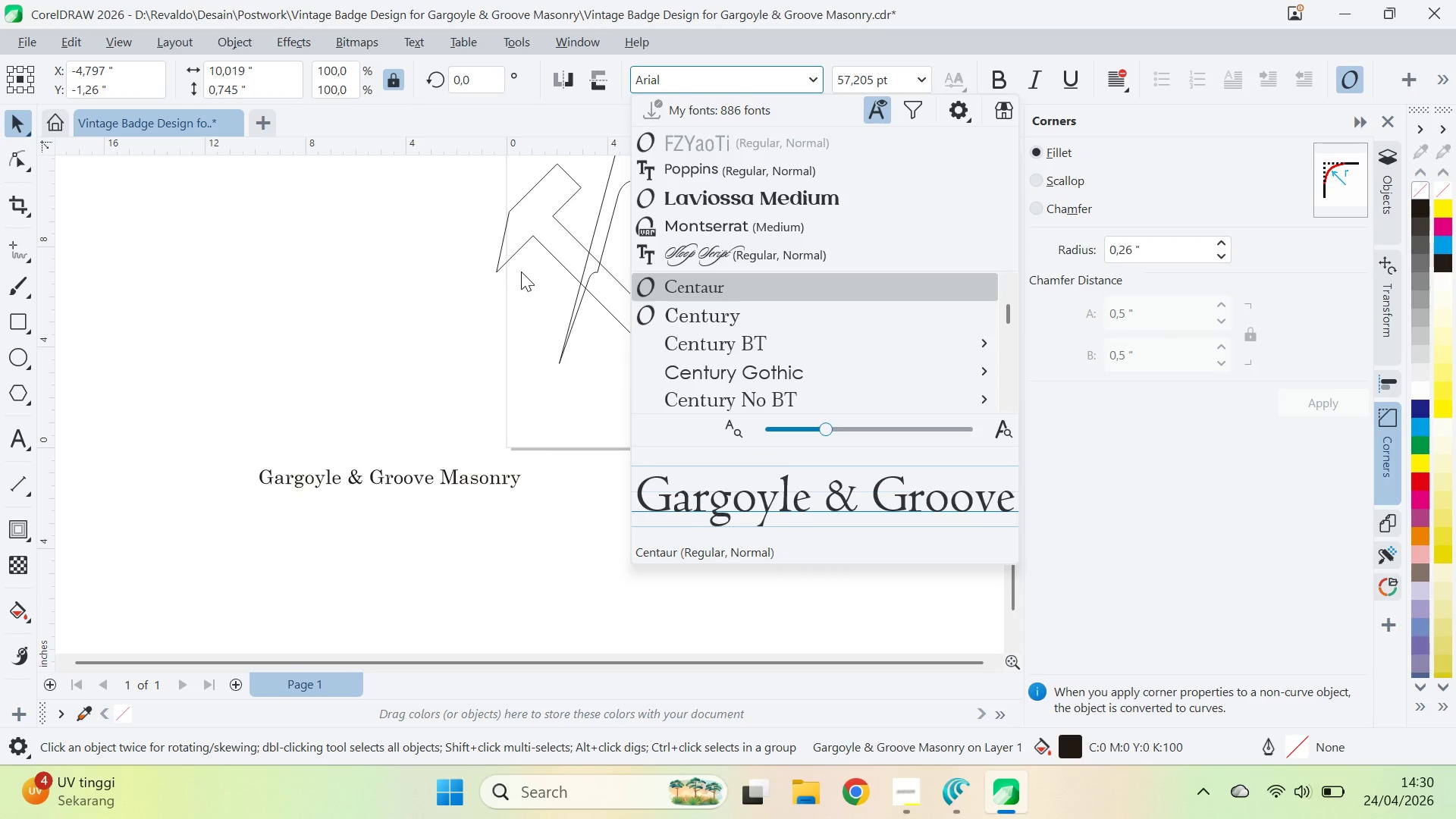 
key(ArrowUp)
 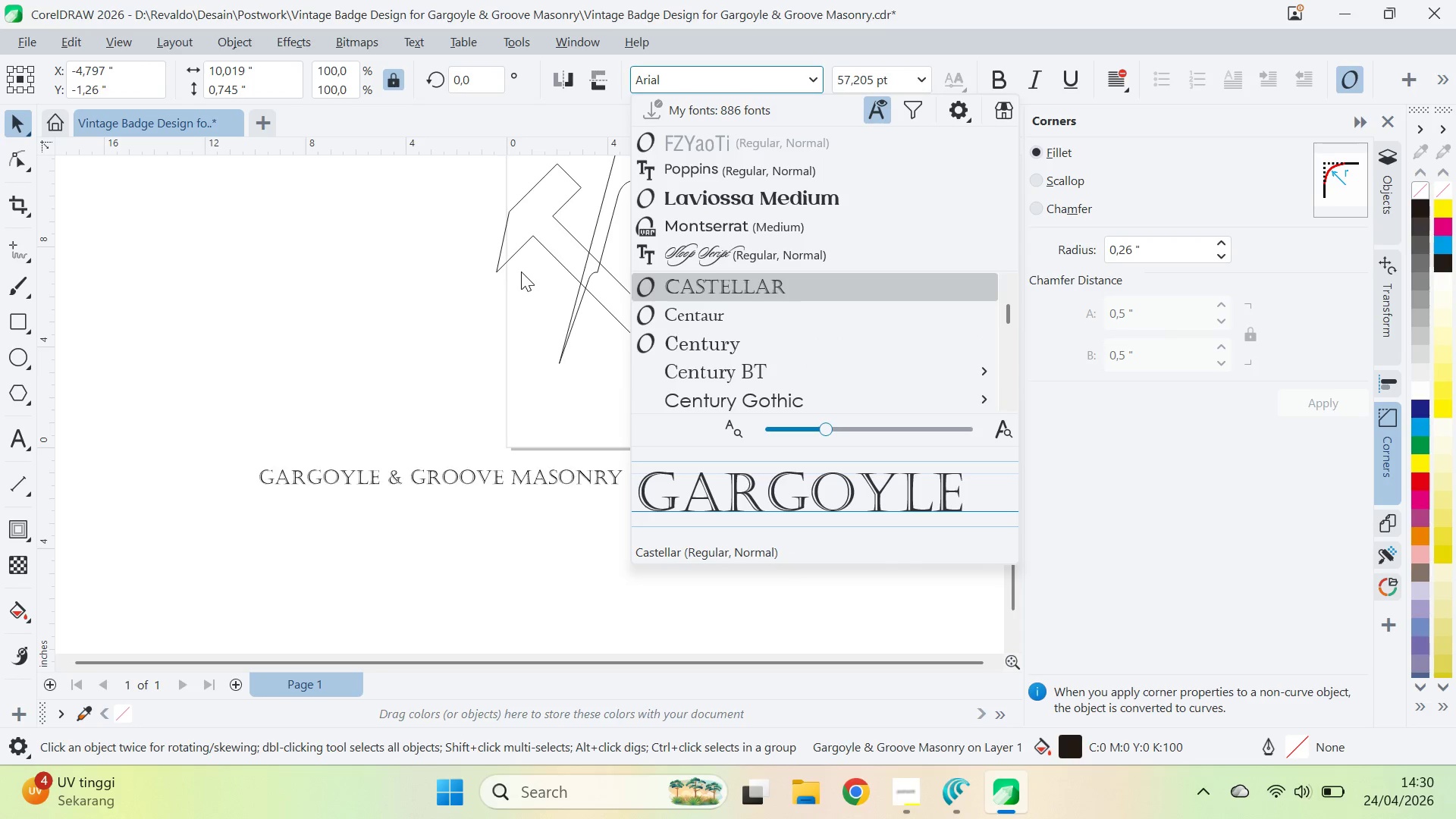 
key(ArrowUp)
 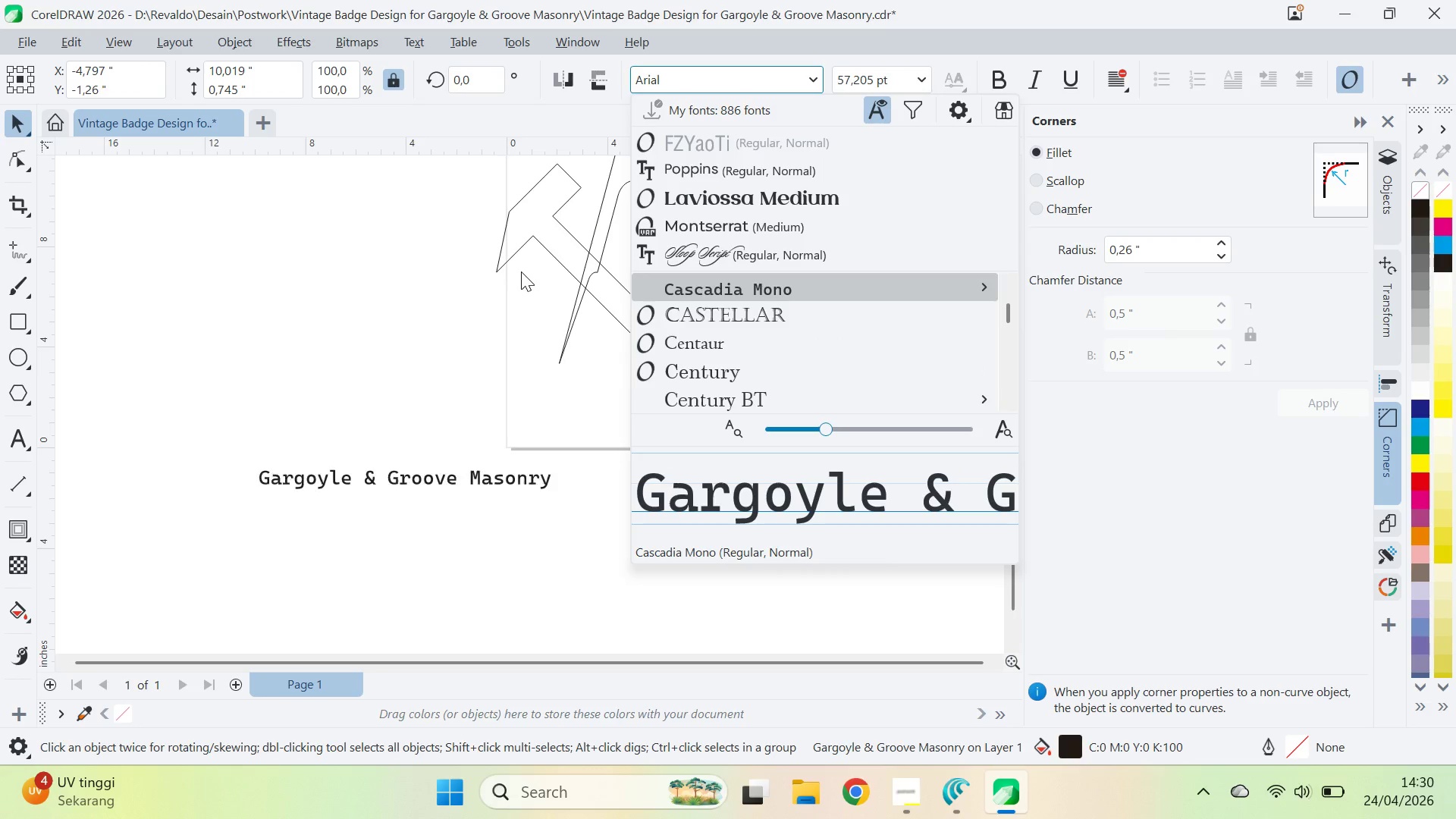 
key(ArrowUp)
 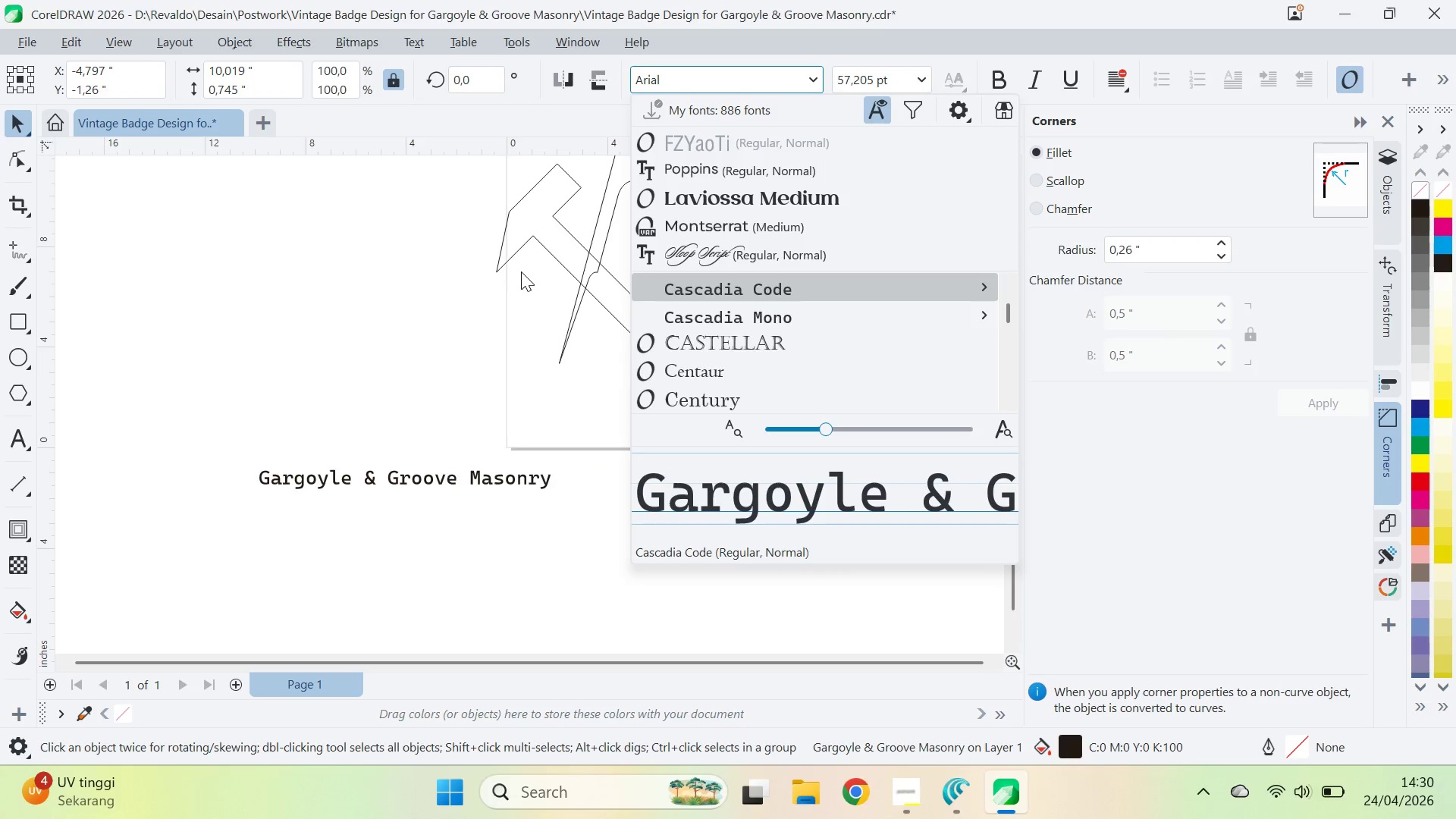 
key(ArrowUp)
 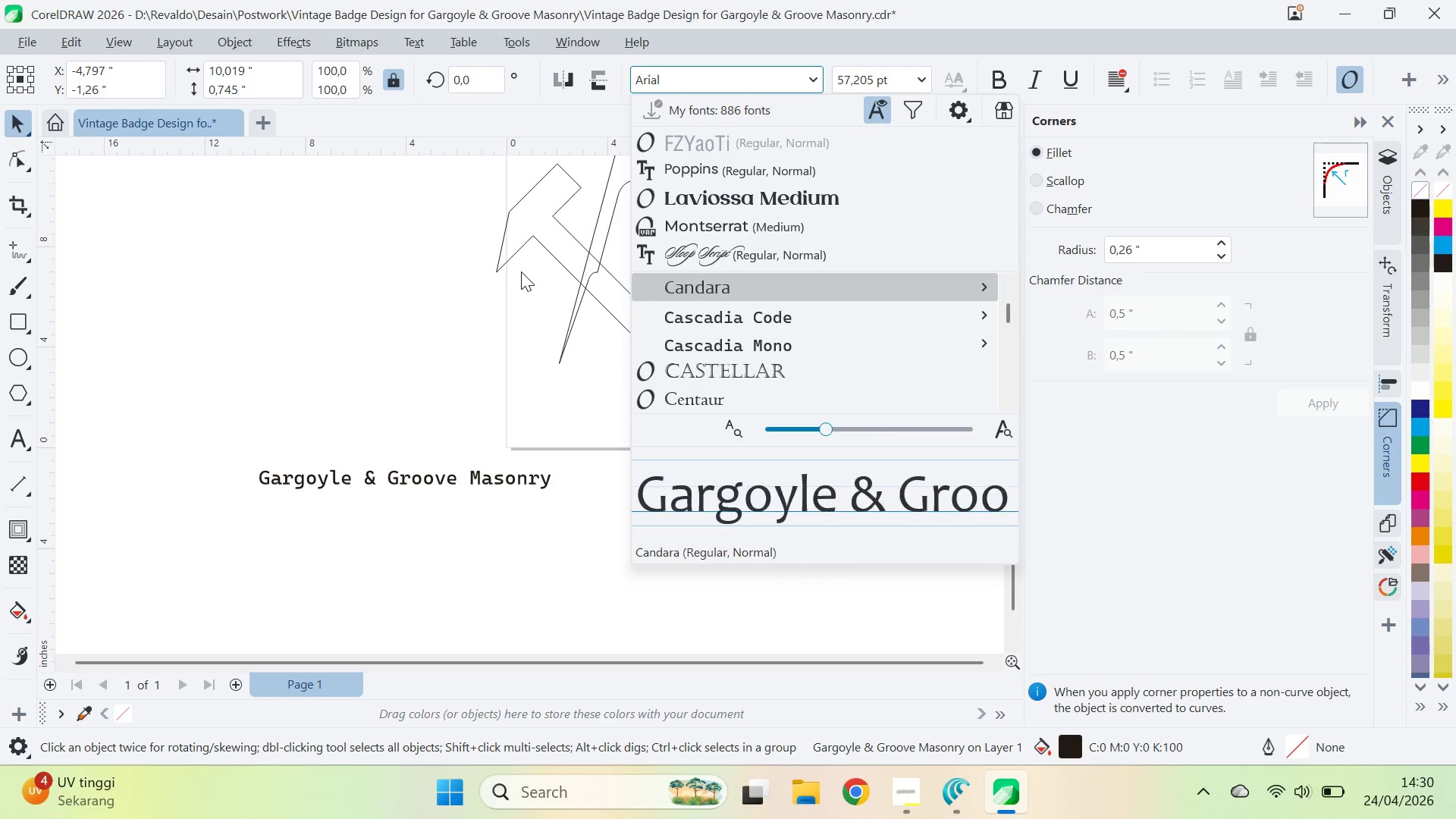 
key(ArrowUp)
 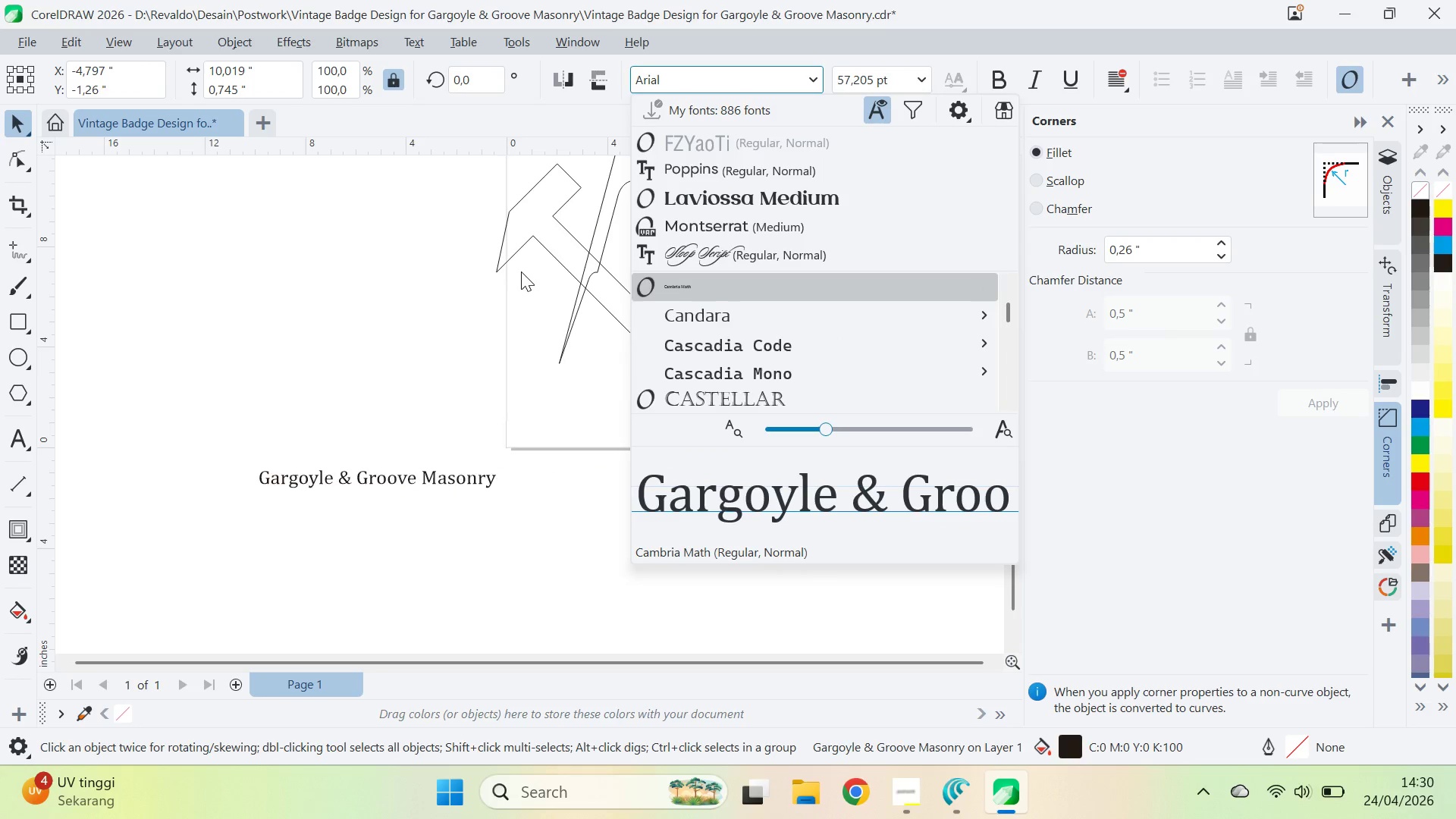 
key(ArrowUp)
 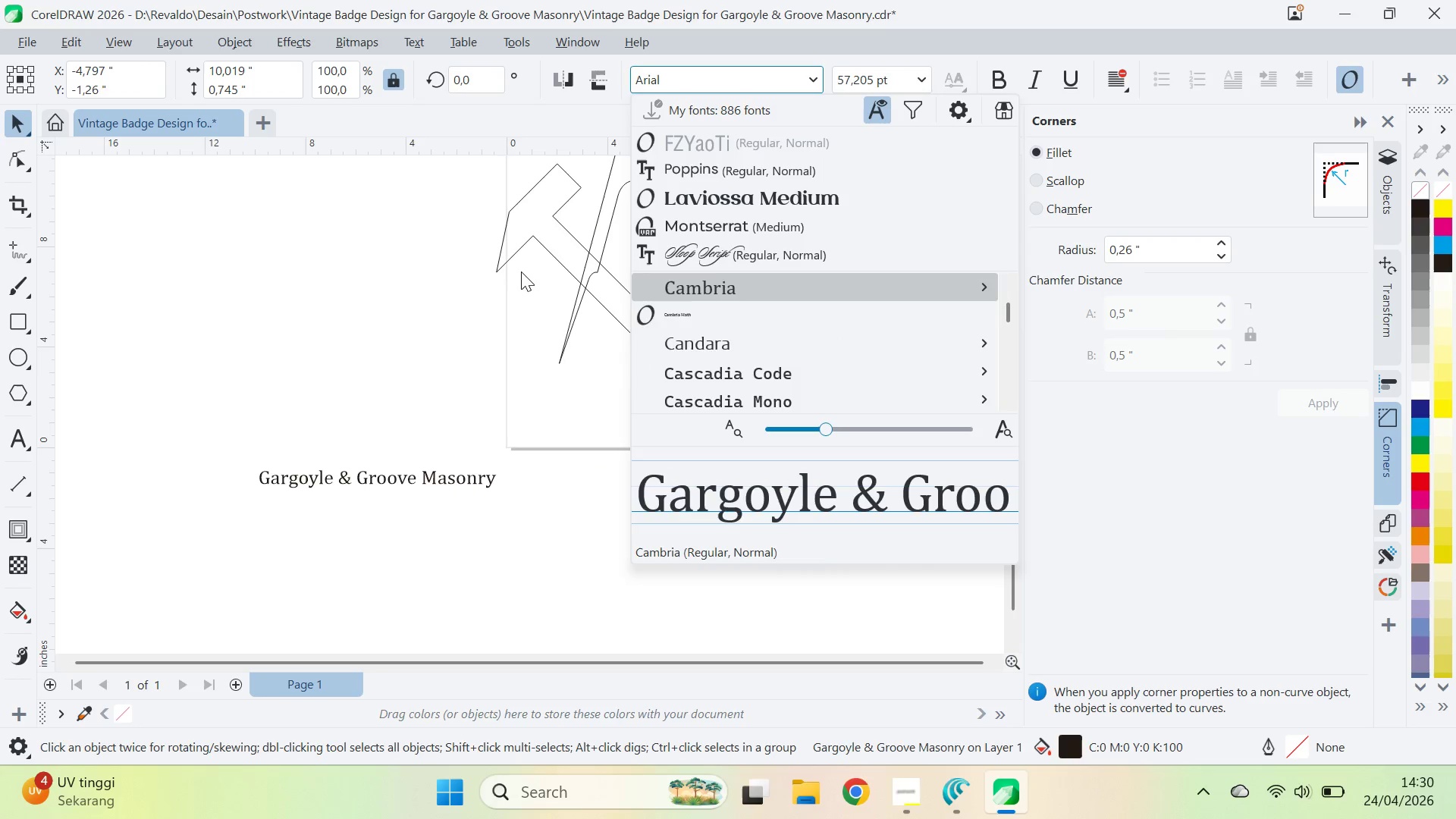 
key(ArrowUp)
 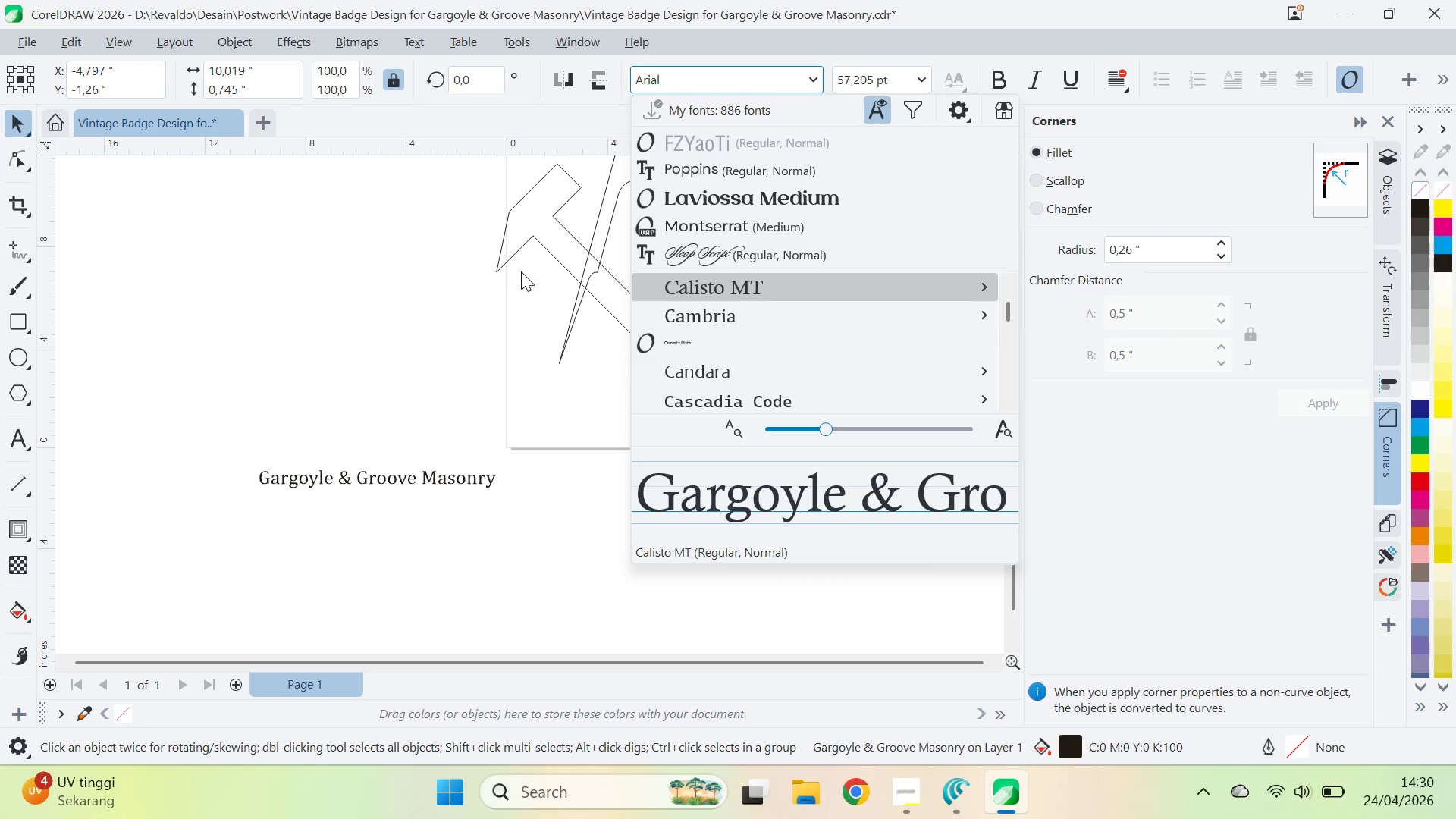 
key(ArrowUp)
 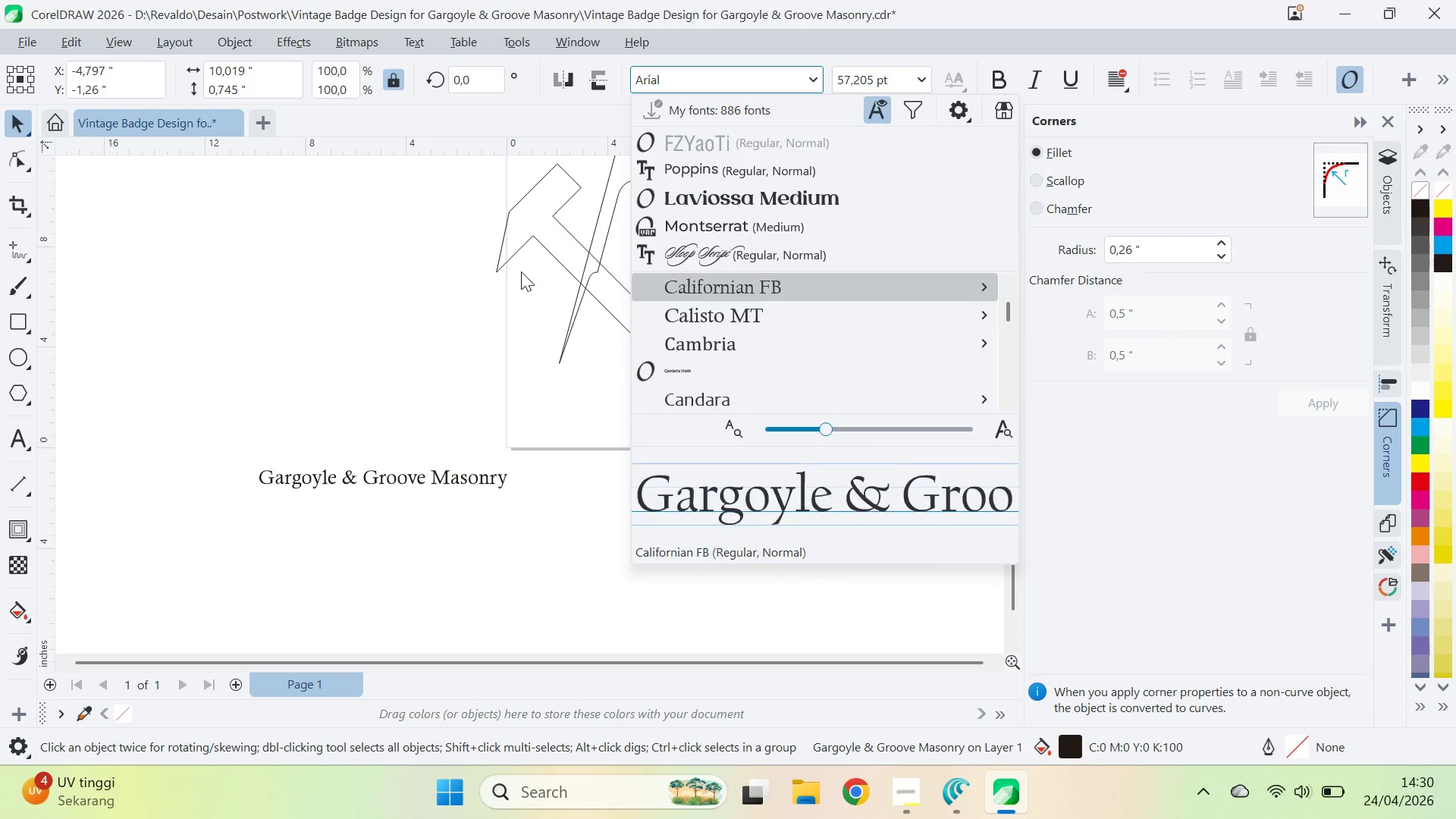 
key(ArrowUp)
 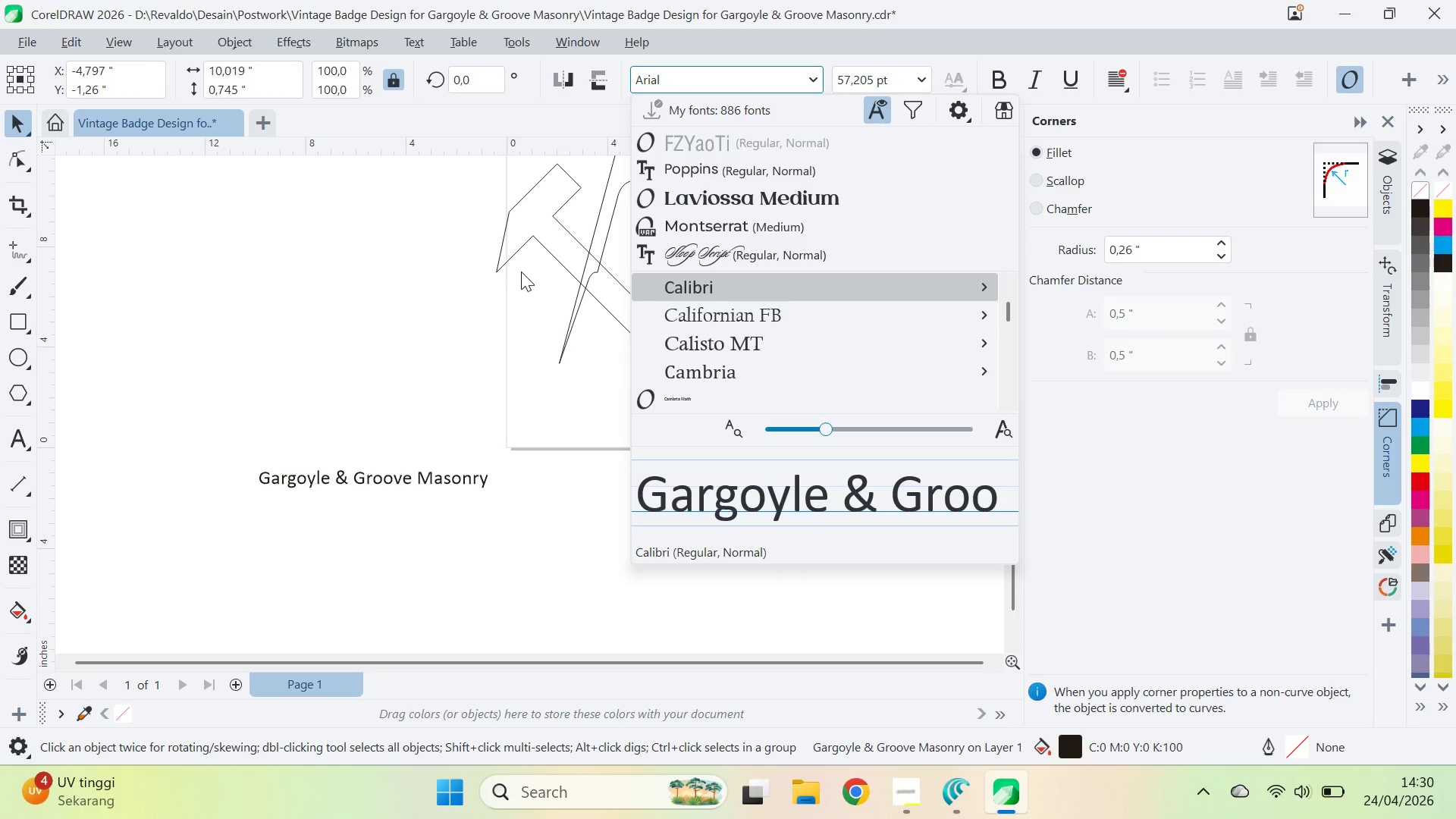 
key(ArrowUp)
 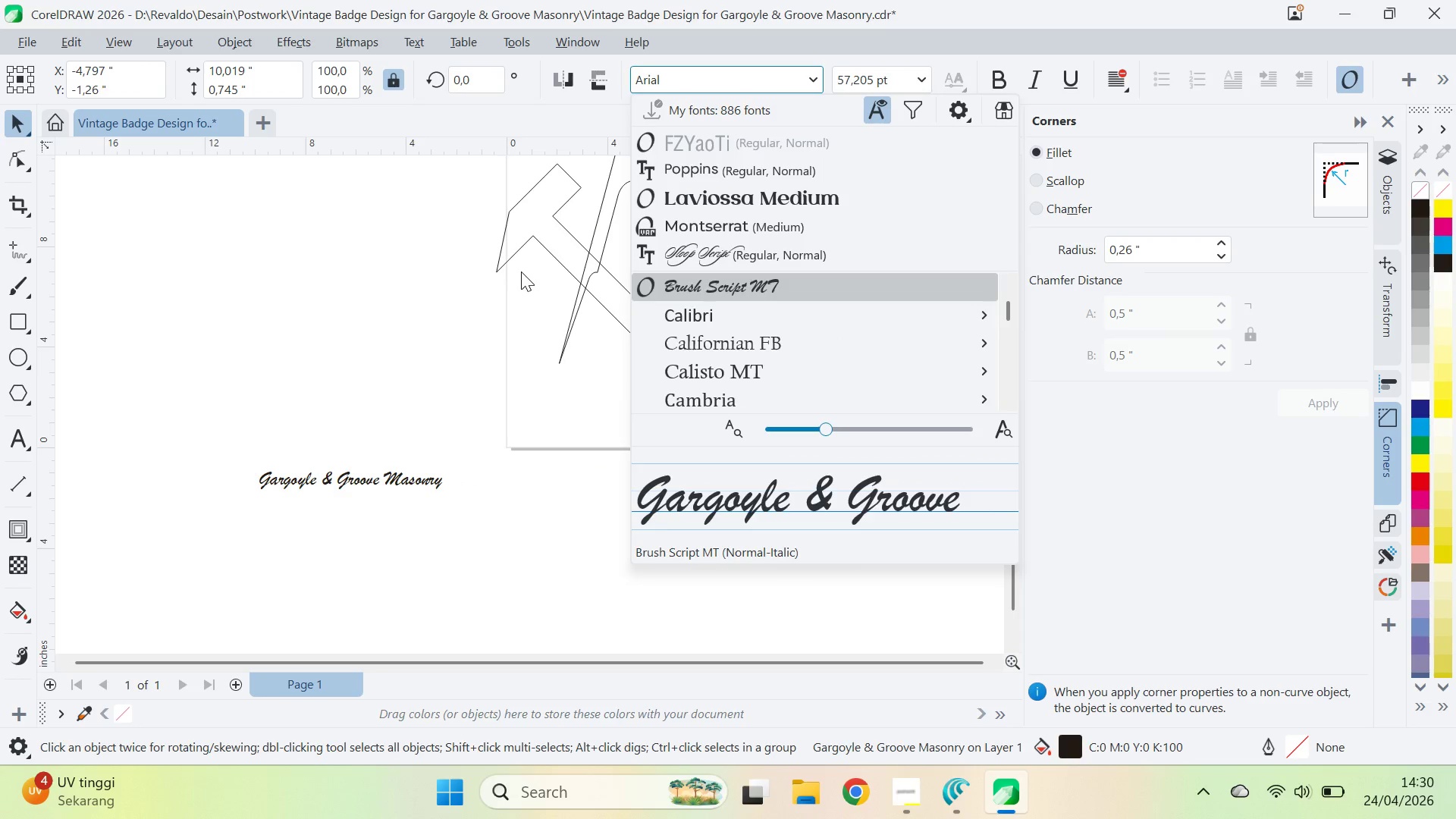 
key(ArrowUp)
 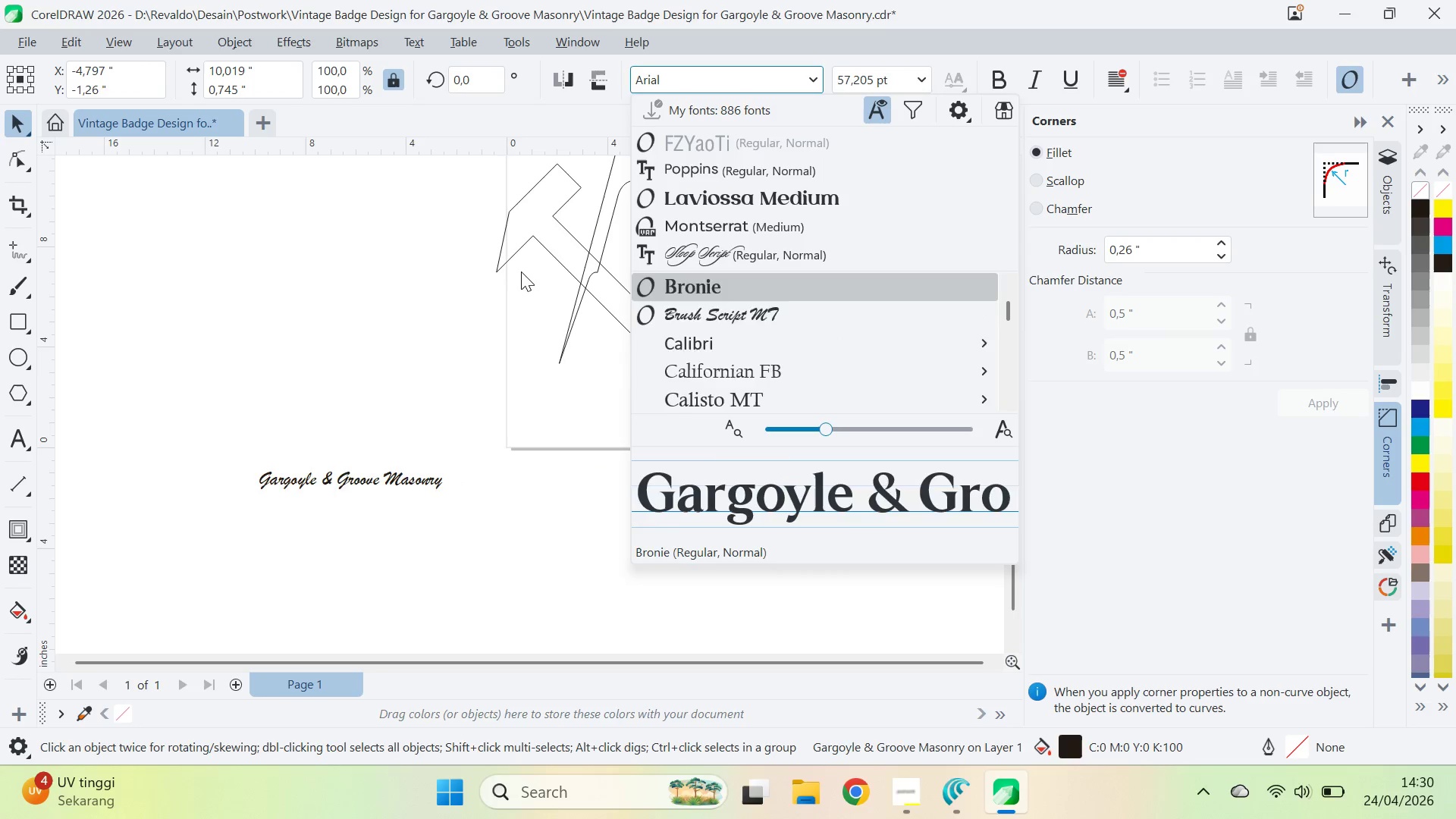 
key(ArrowUp)
 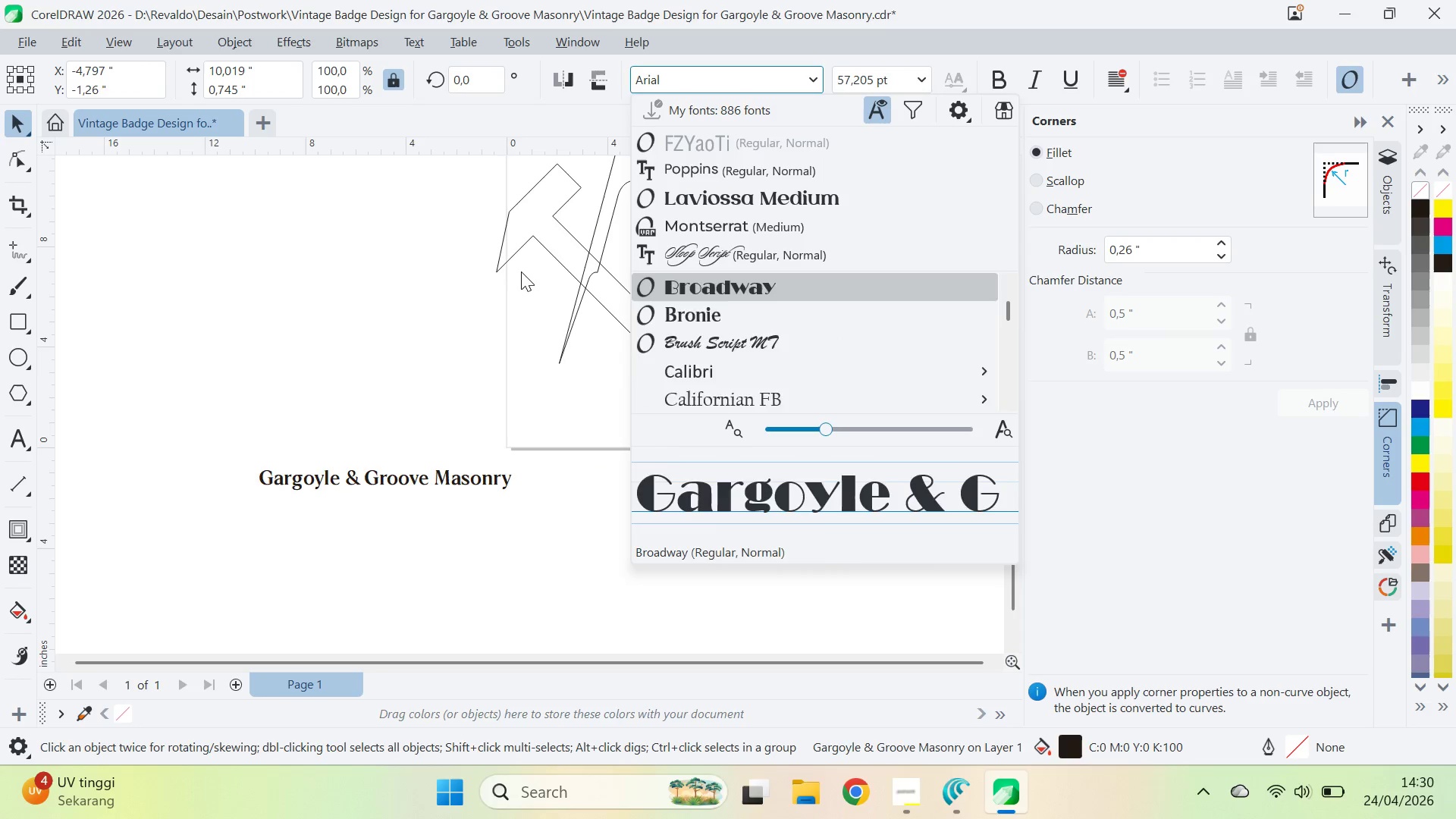 
key(ArrowUp)
 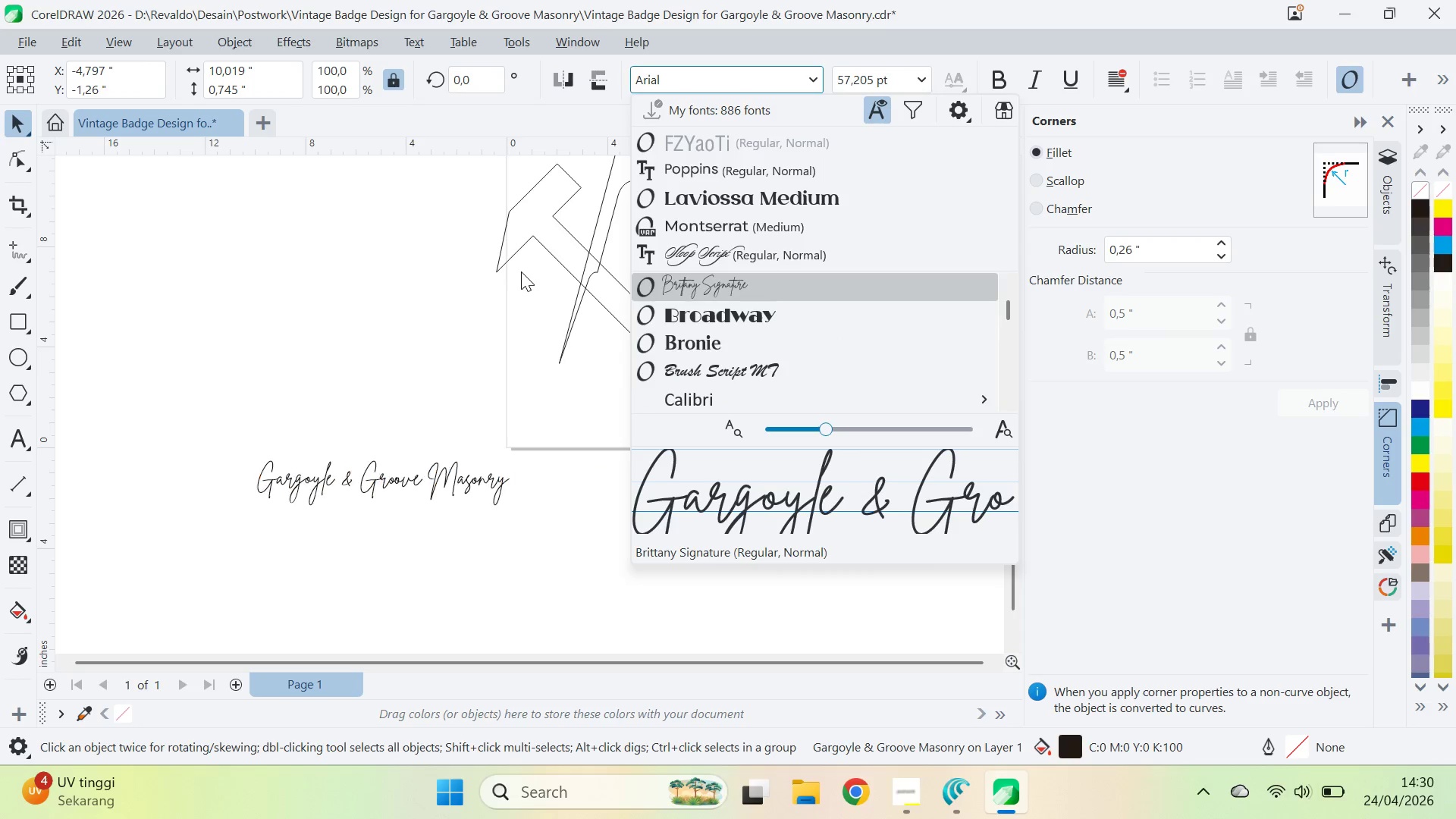 
key(ArrowUp)
 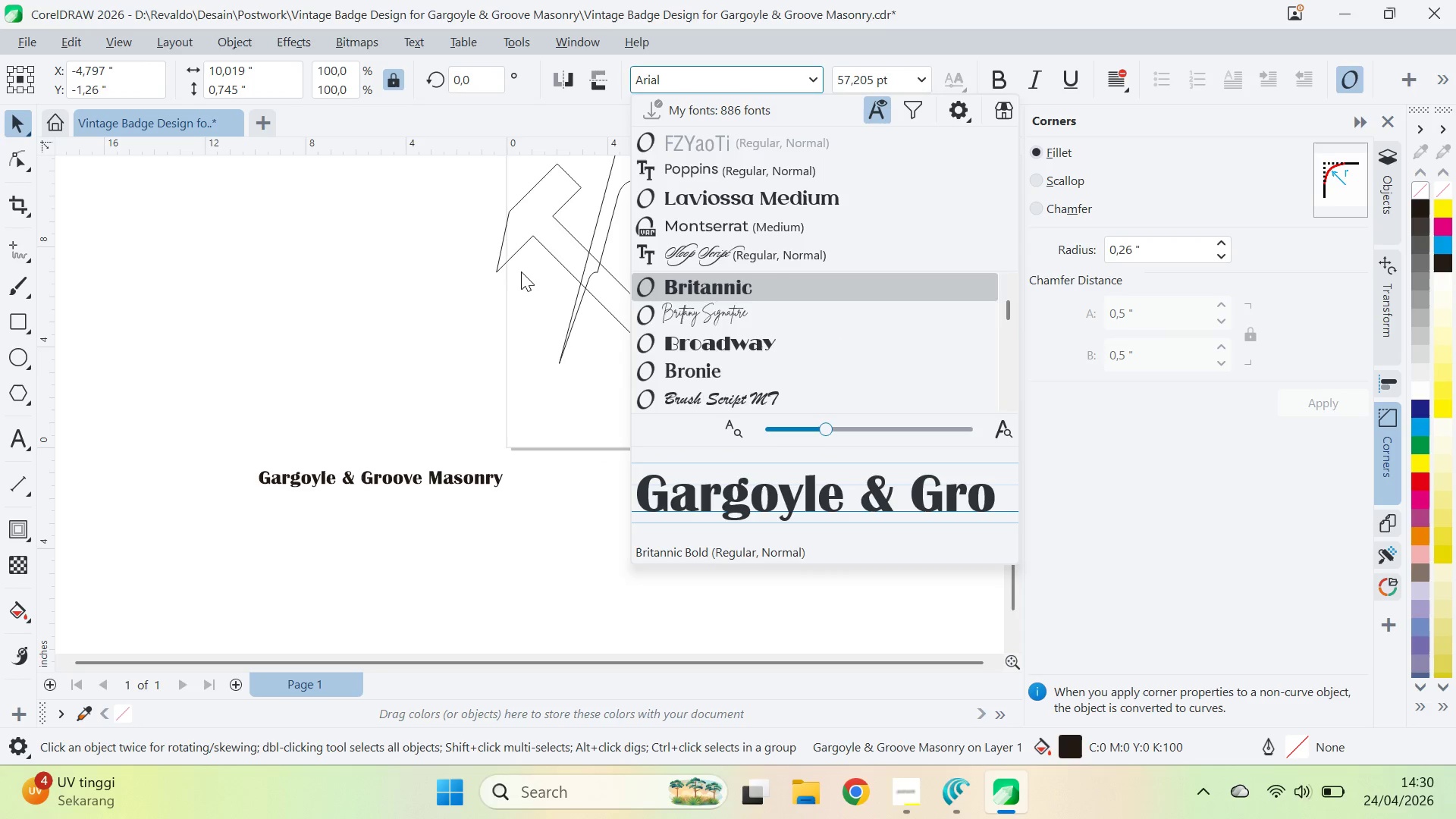 
key(ArrowUp)
 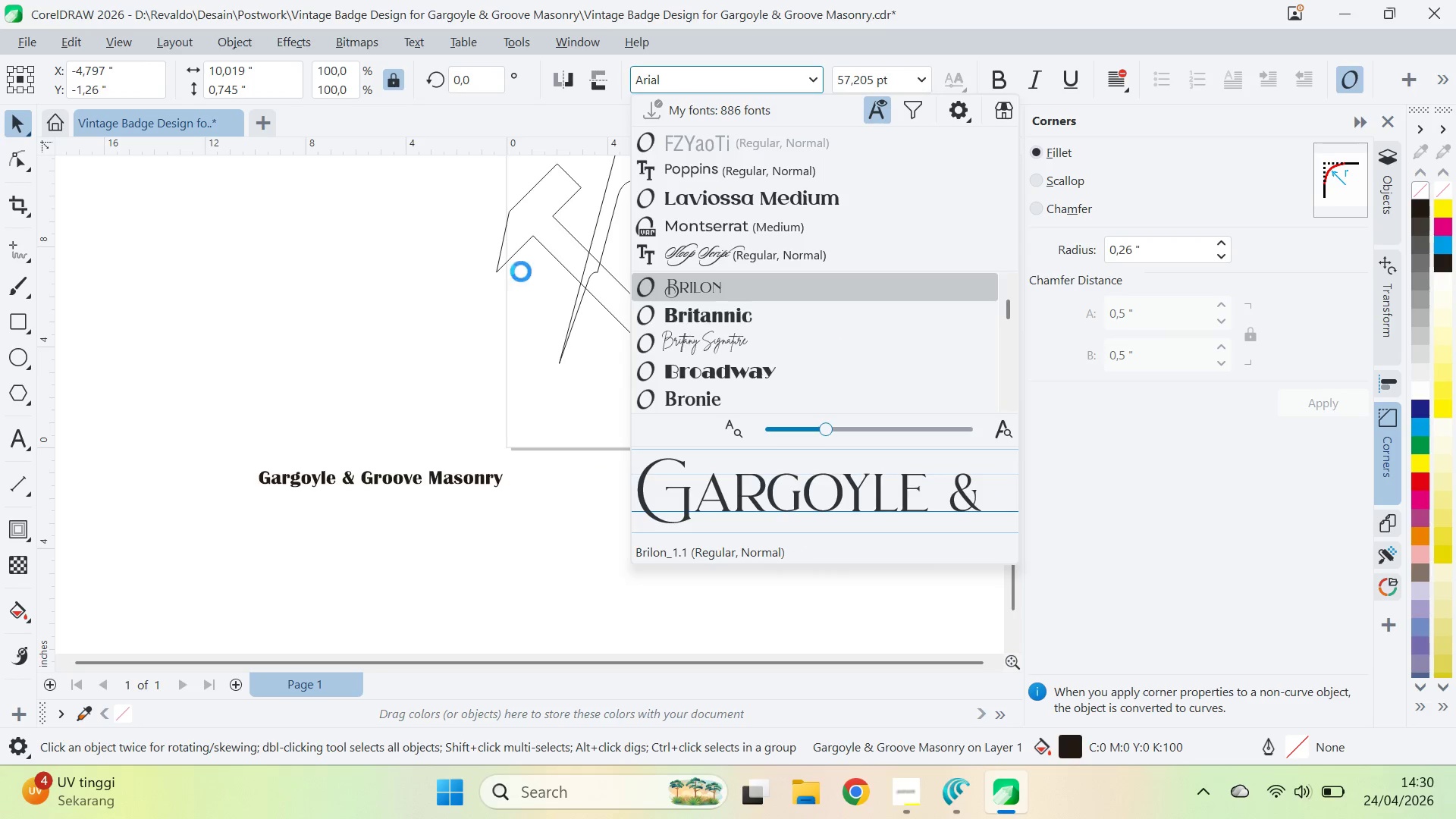 
key(ArrowUp)
 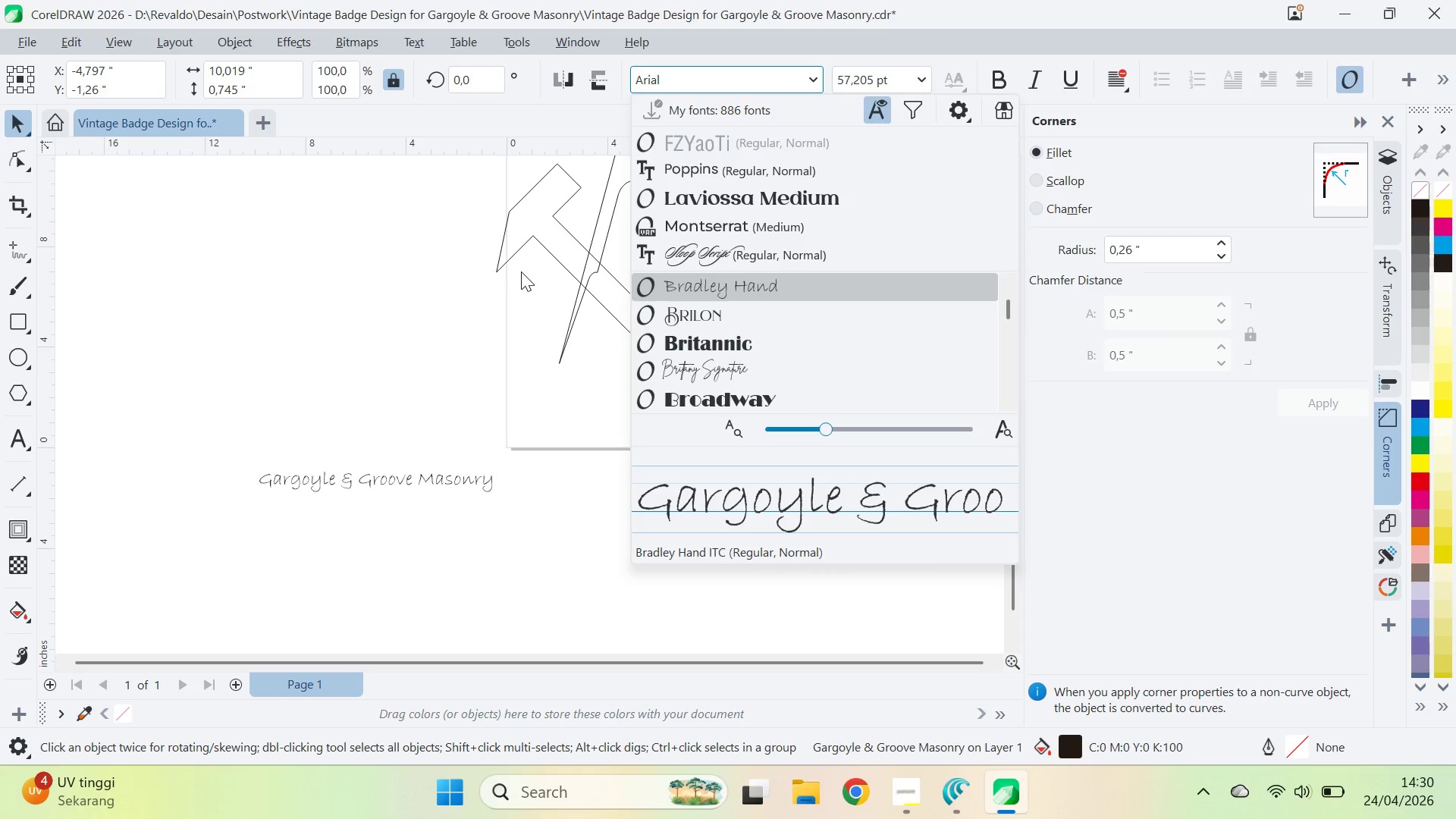 
key(ArrowDown)
 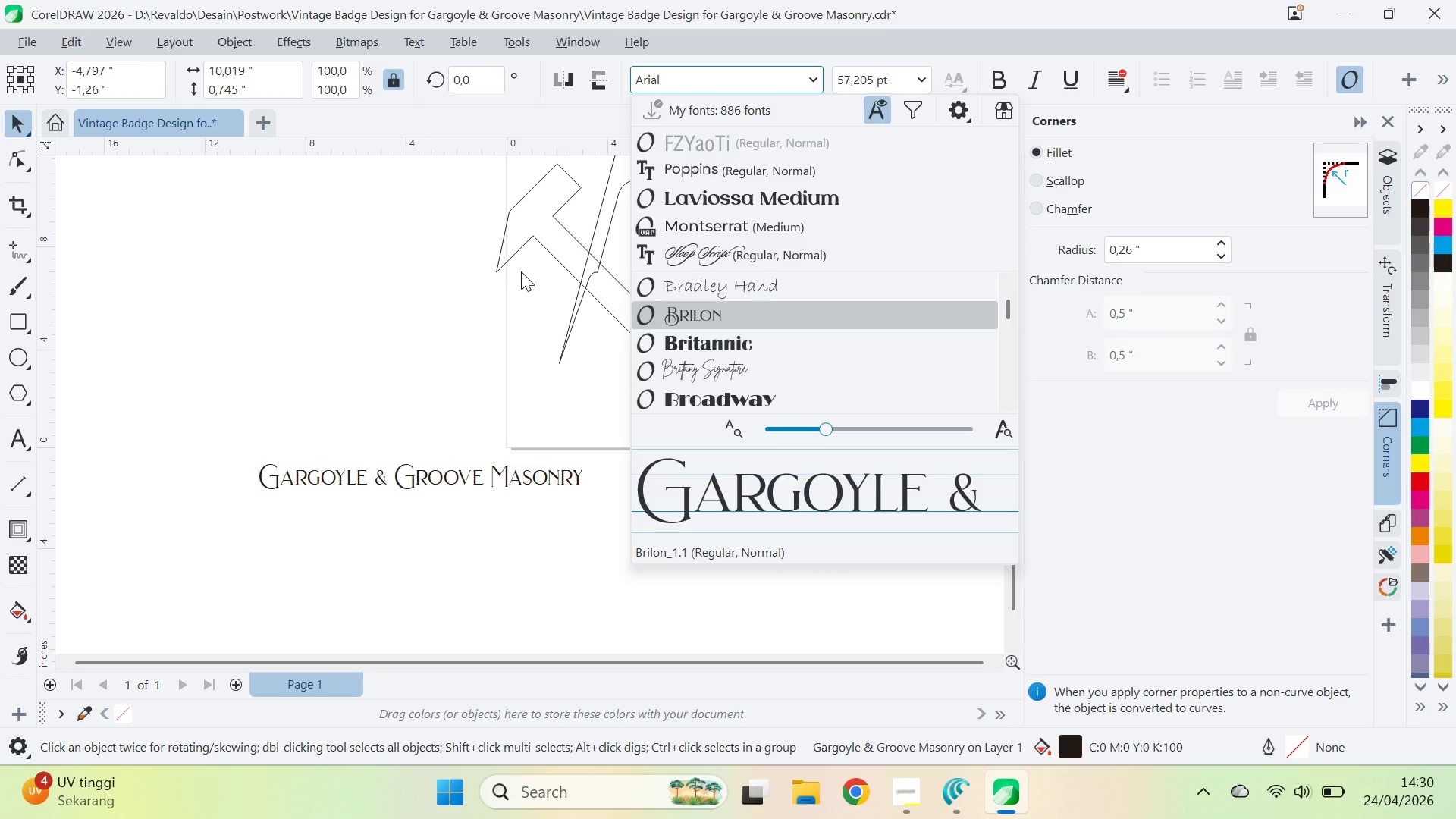 
key(ArrowUp)
 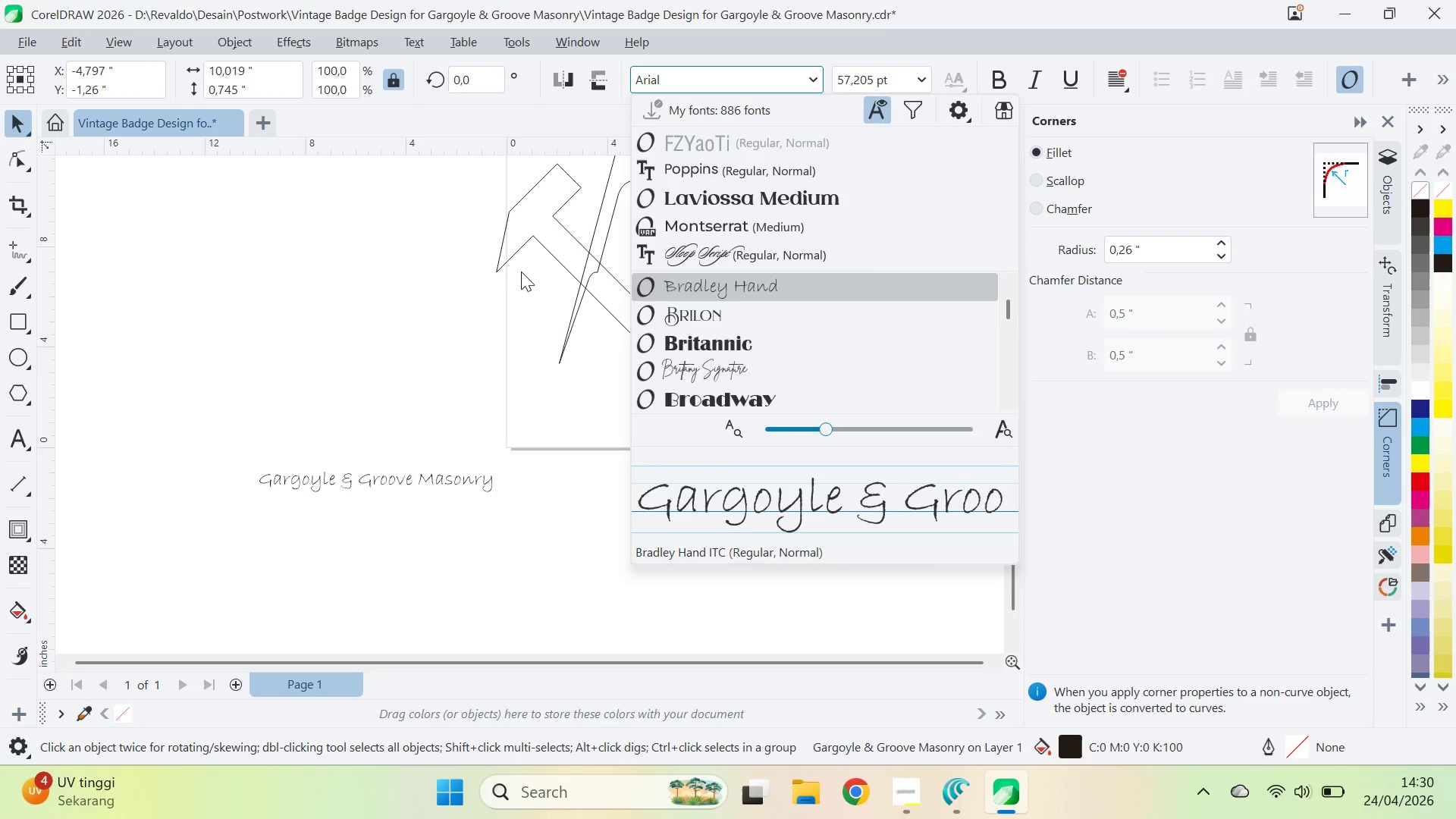 
key(ArrowUp)
 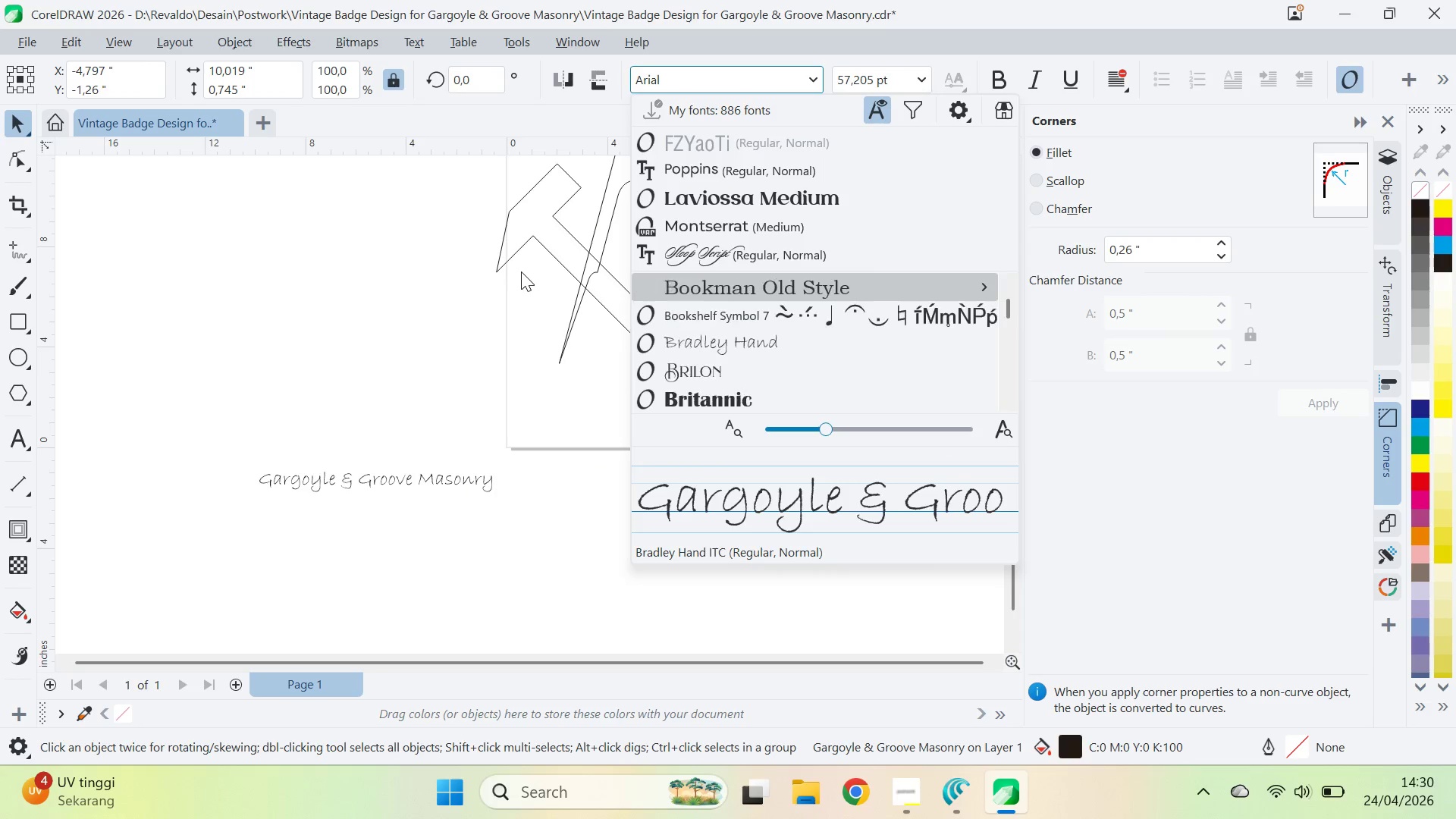 
key(ArrowUp)
 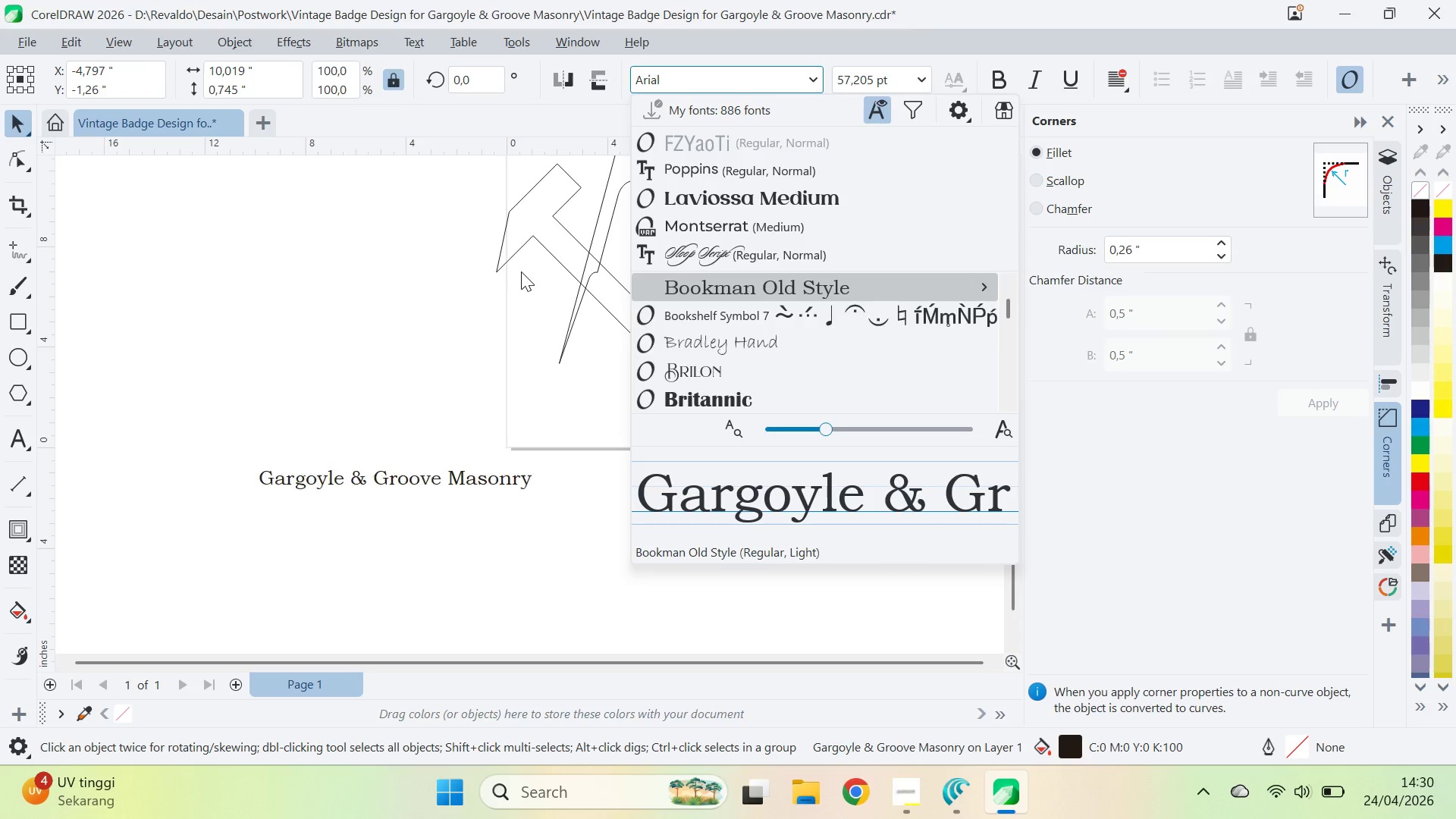 
key(ArrowUp)
 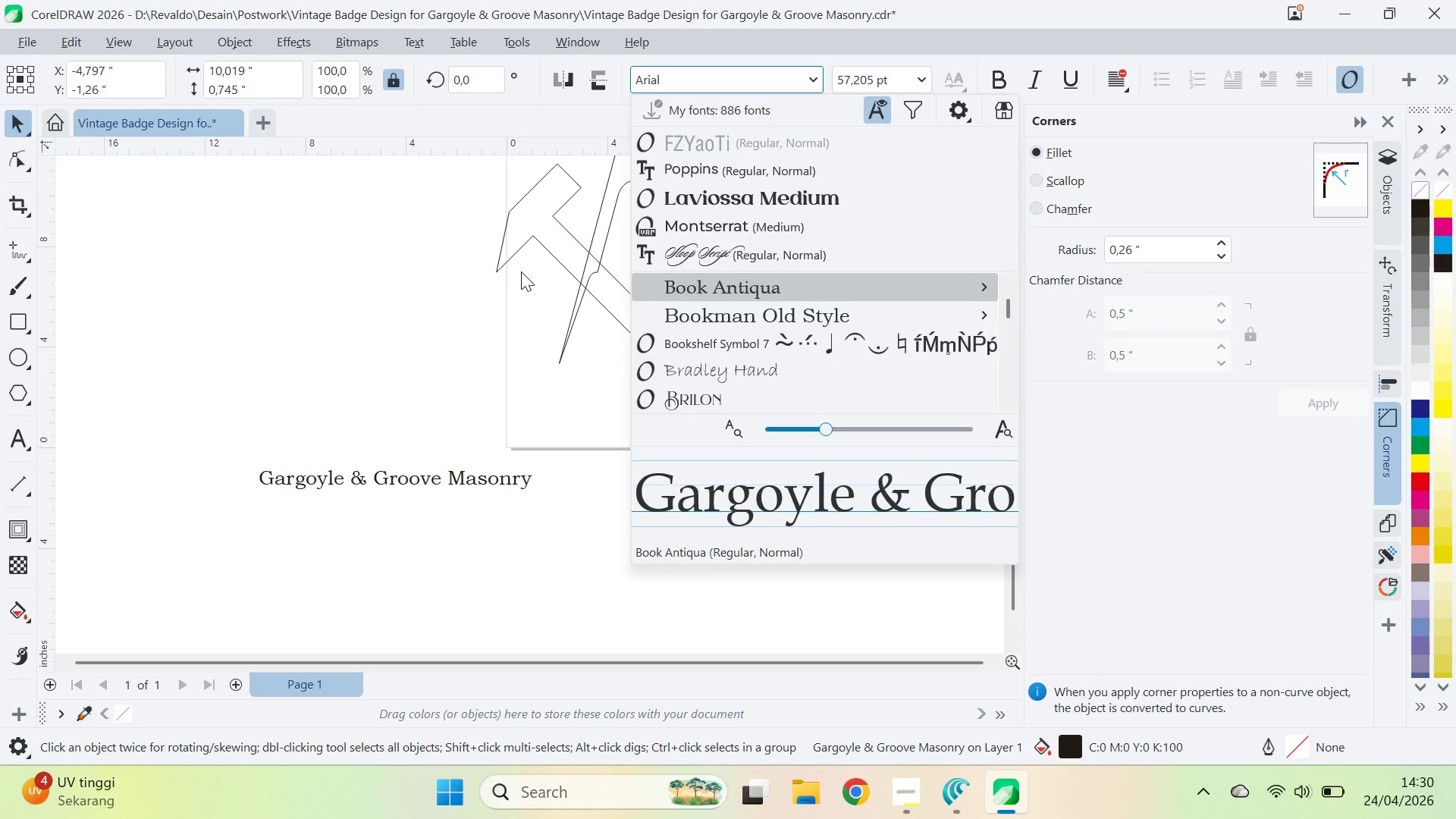 
key(ArrowUp)
 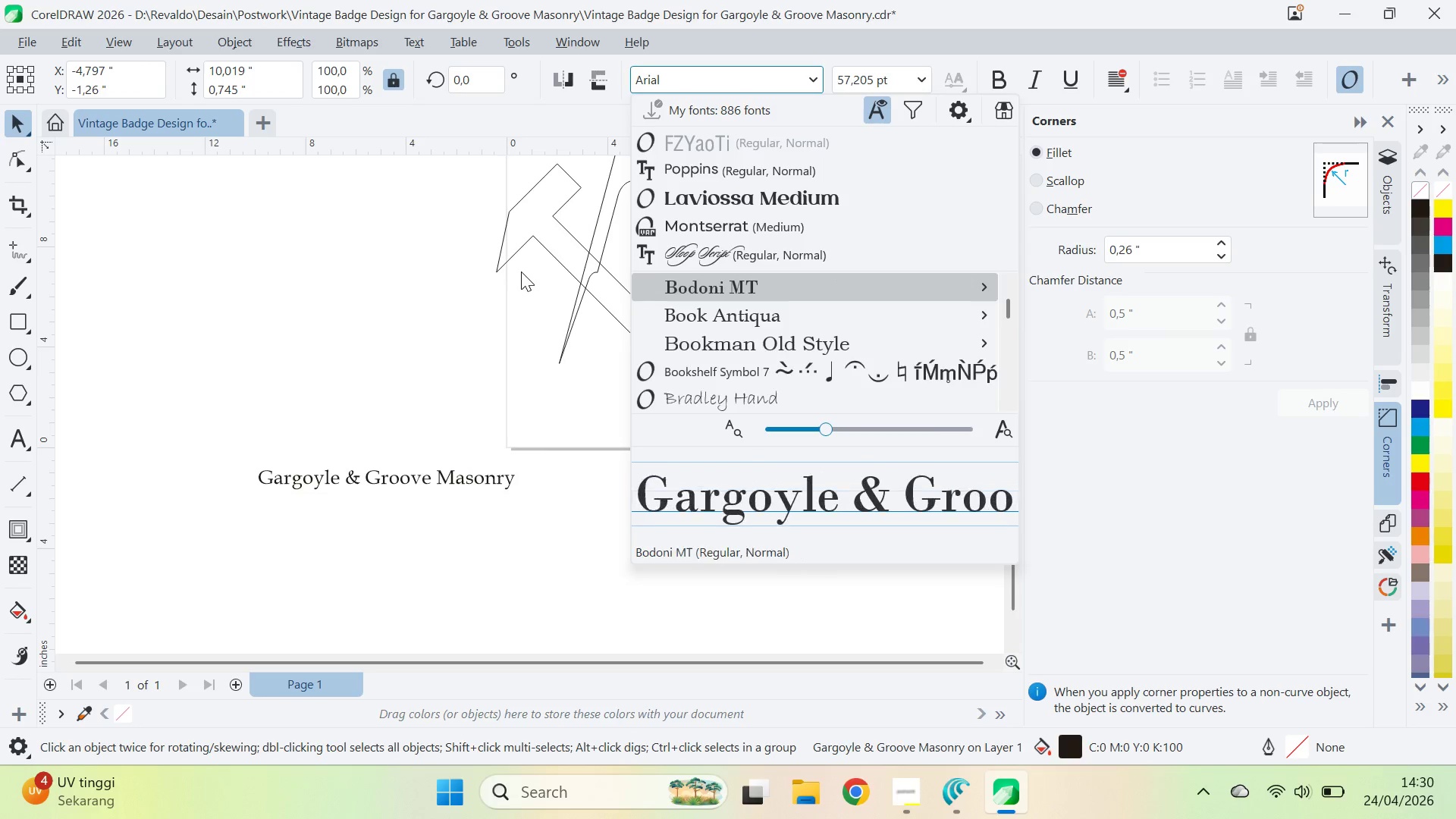 
key(ArrowUp)
 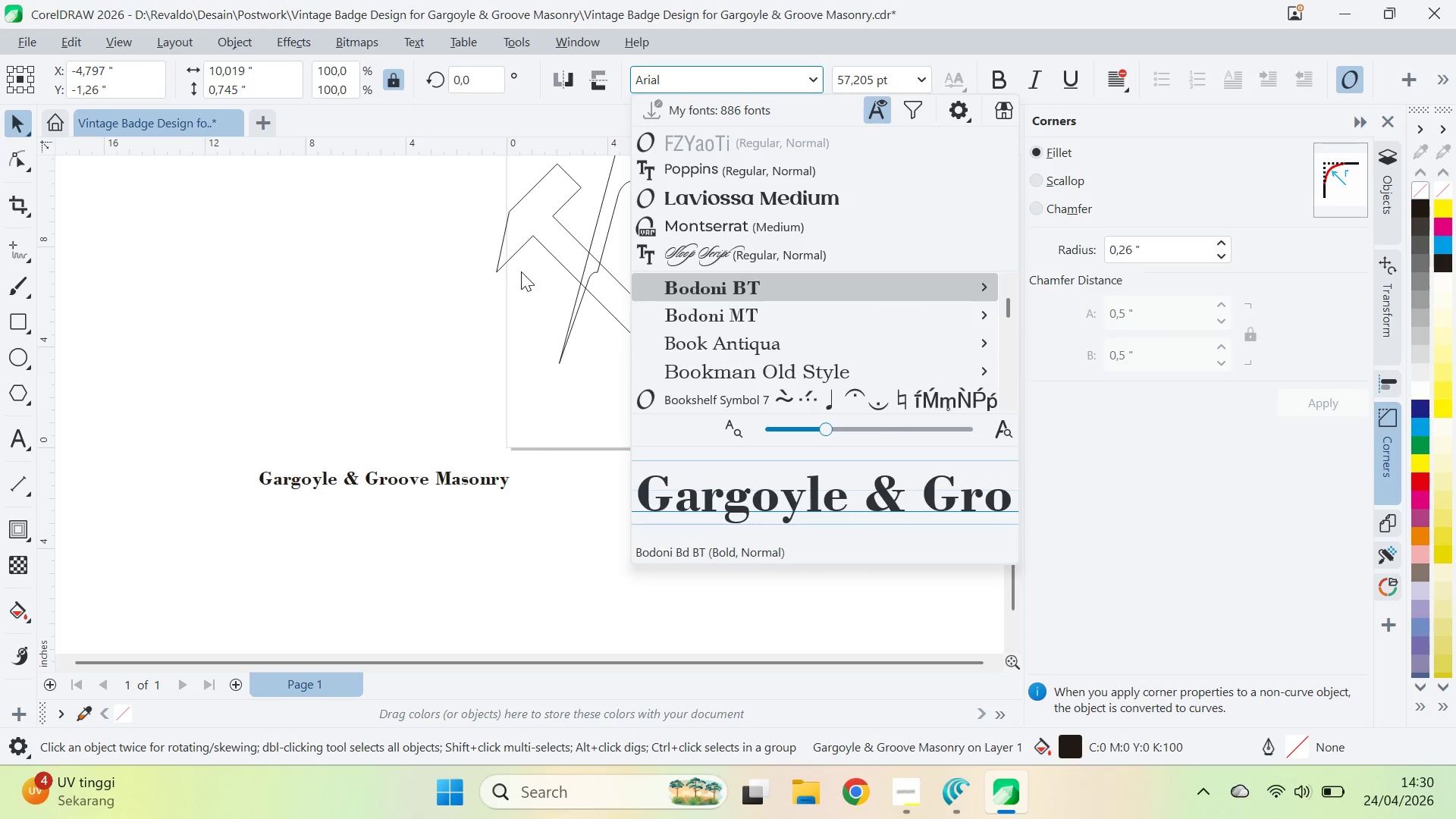 
key(ArrowUp)
 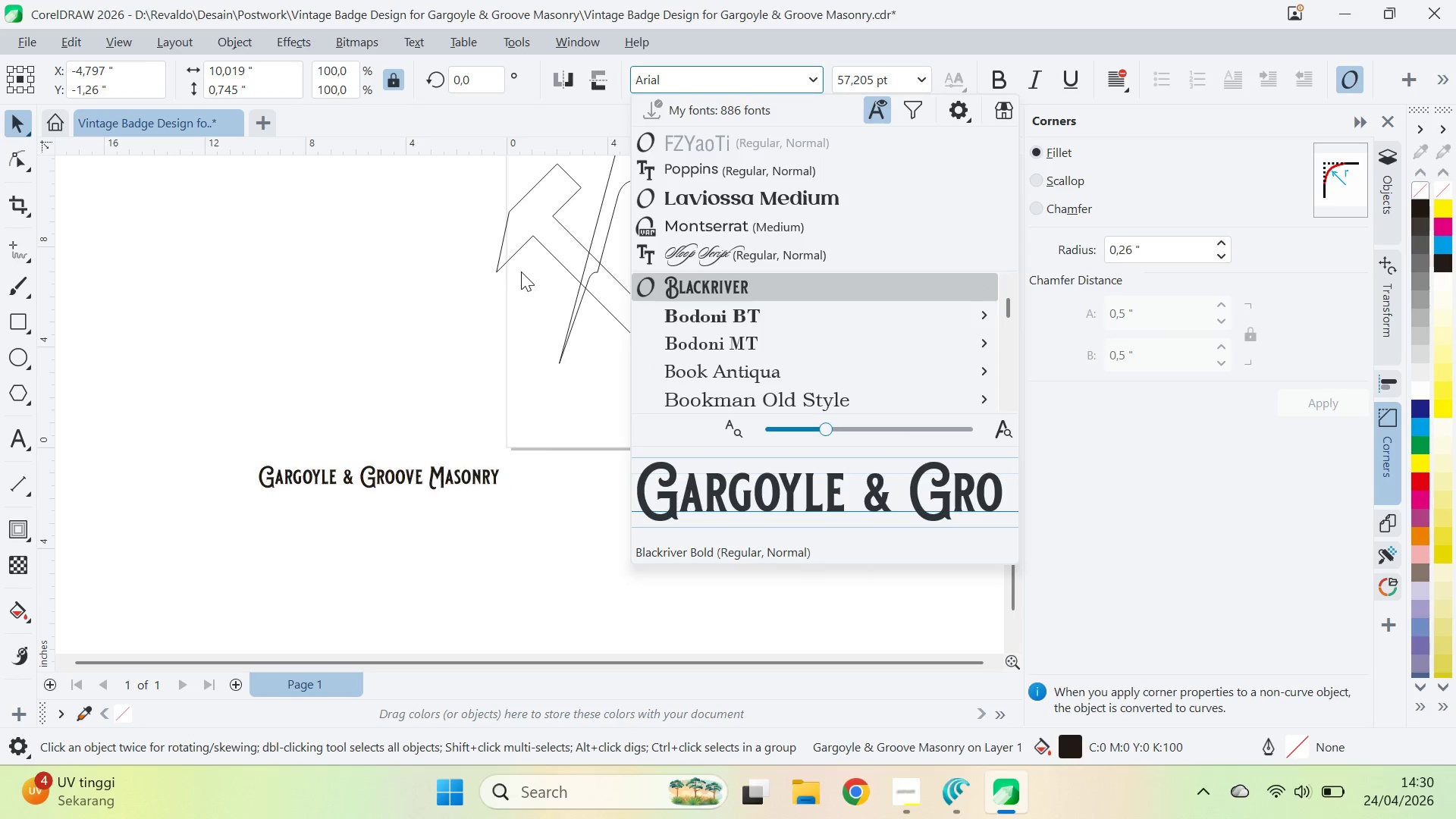 
key(ArrowUp)
 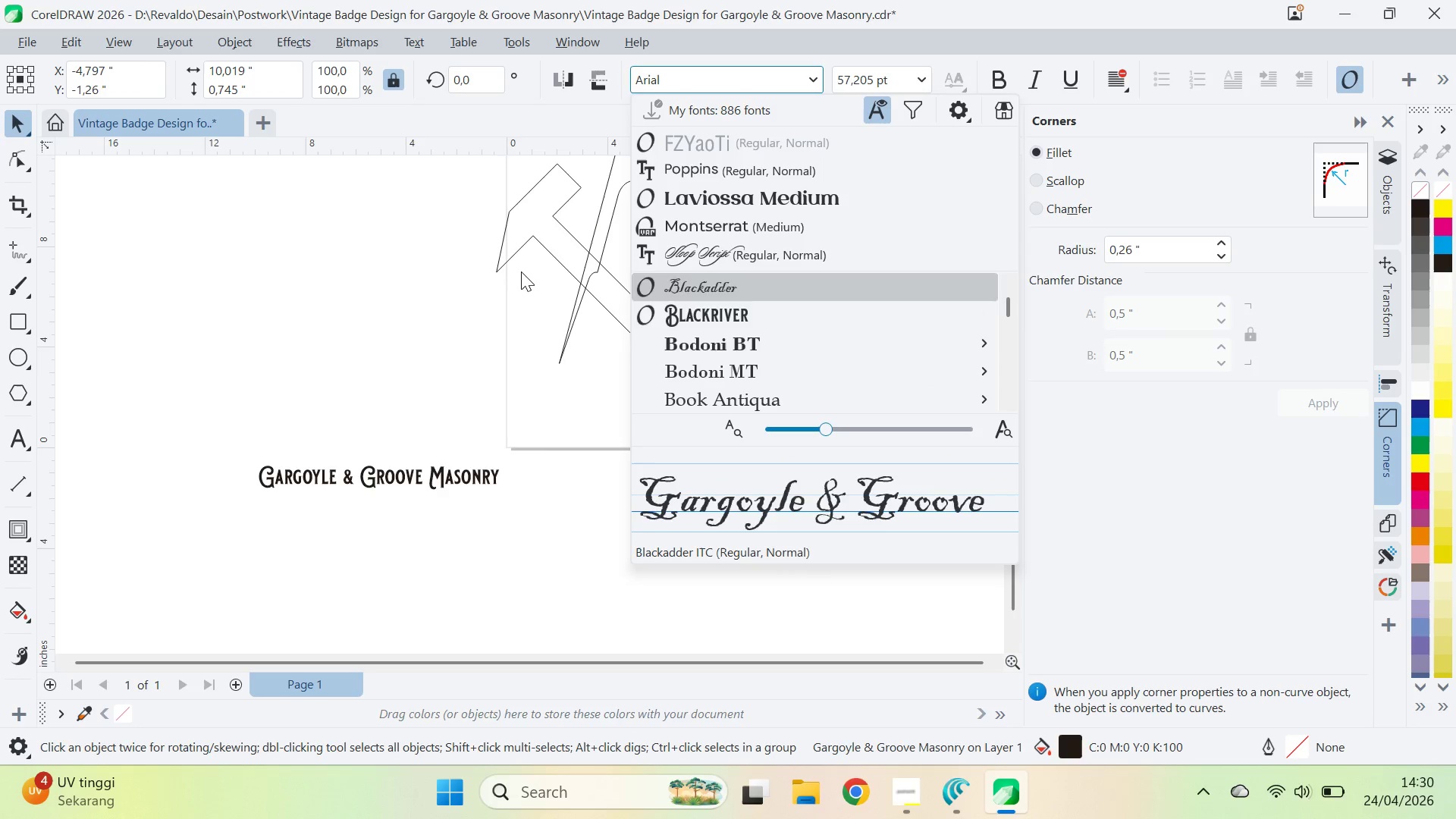 
key(ArrowDown)
 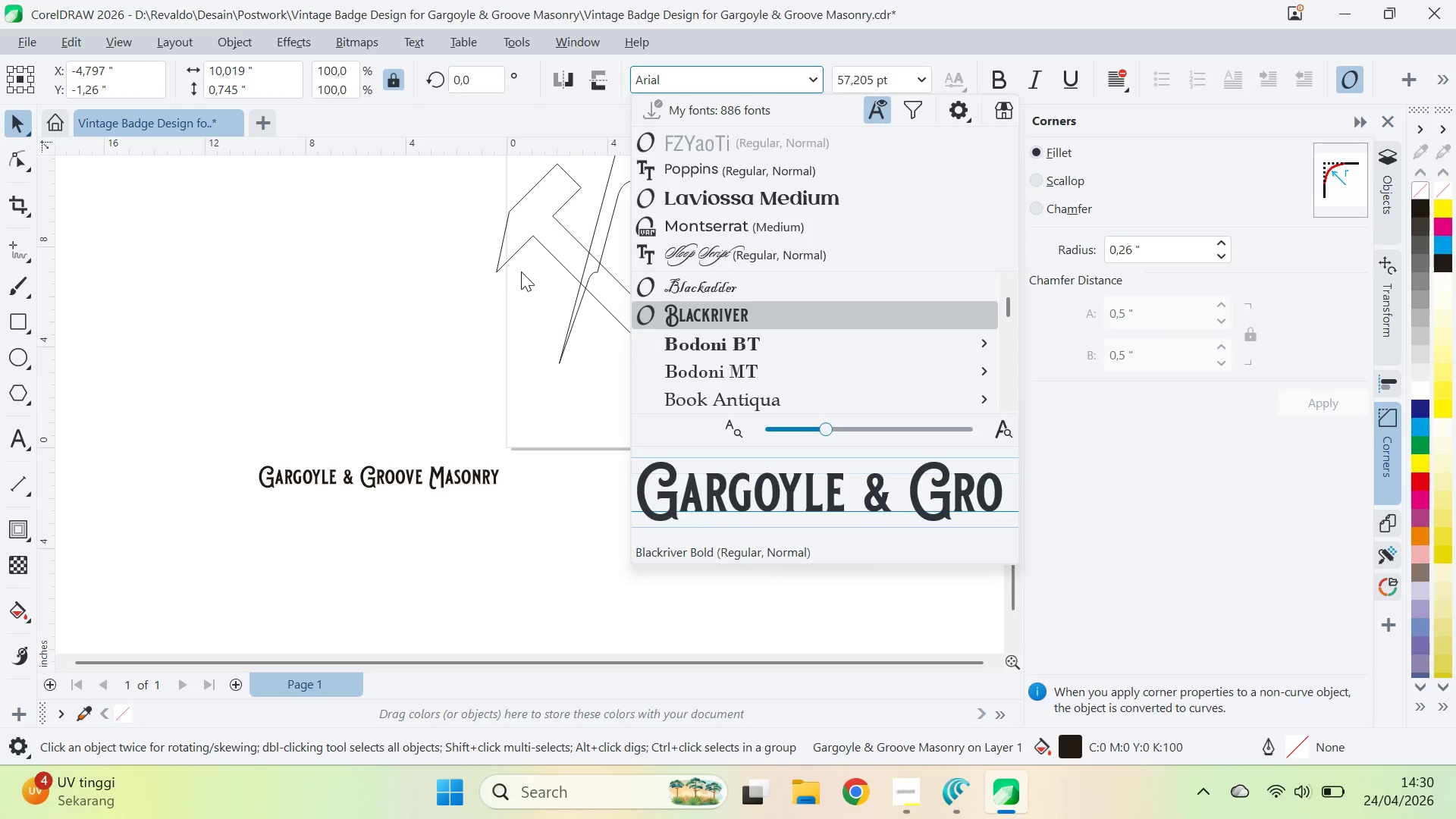 
key(Enter)
 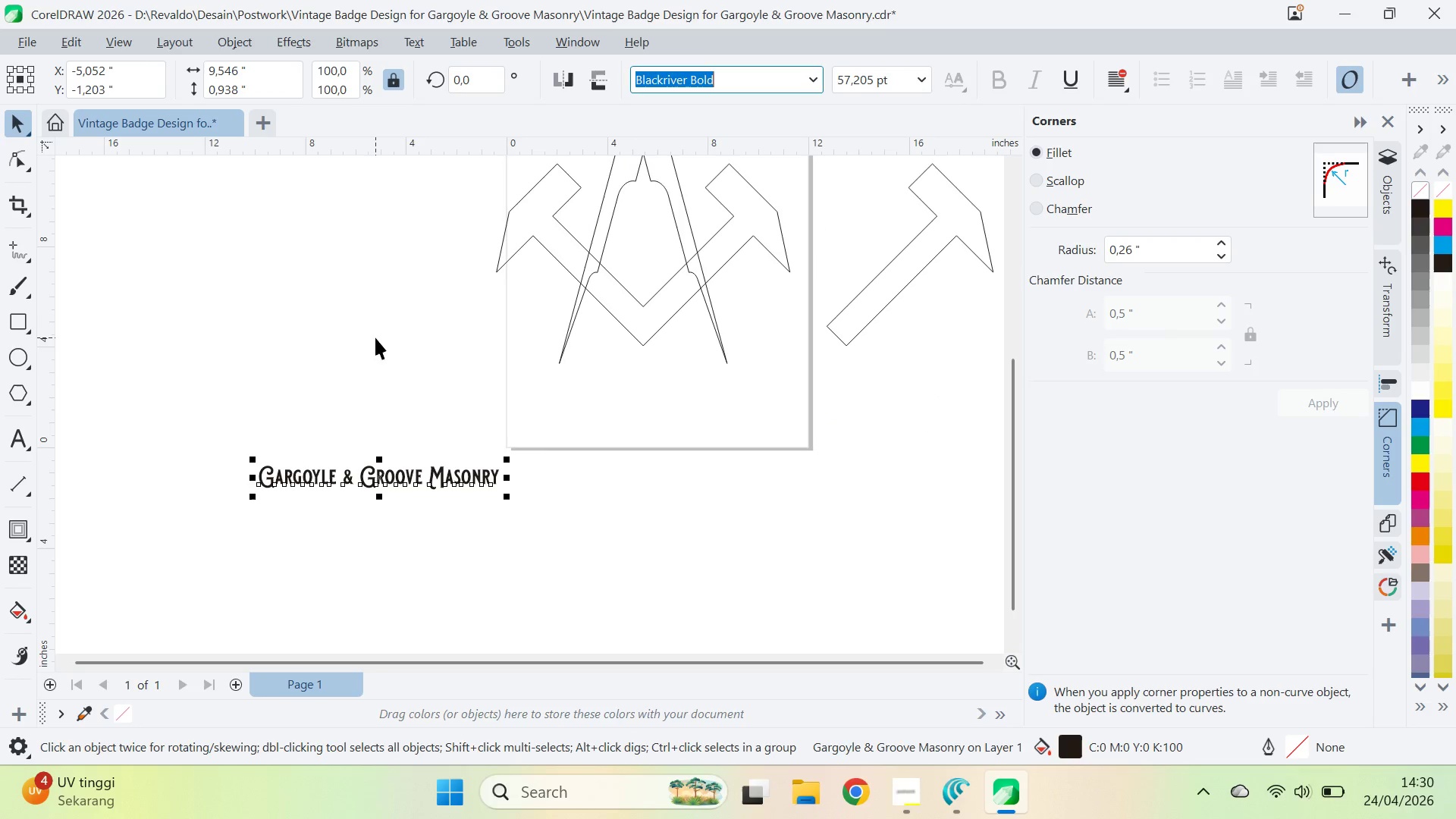 
key(Q)
 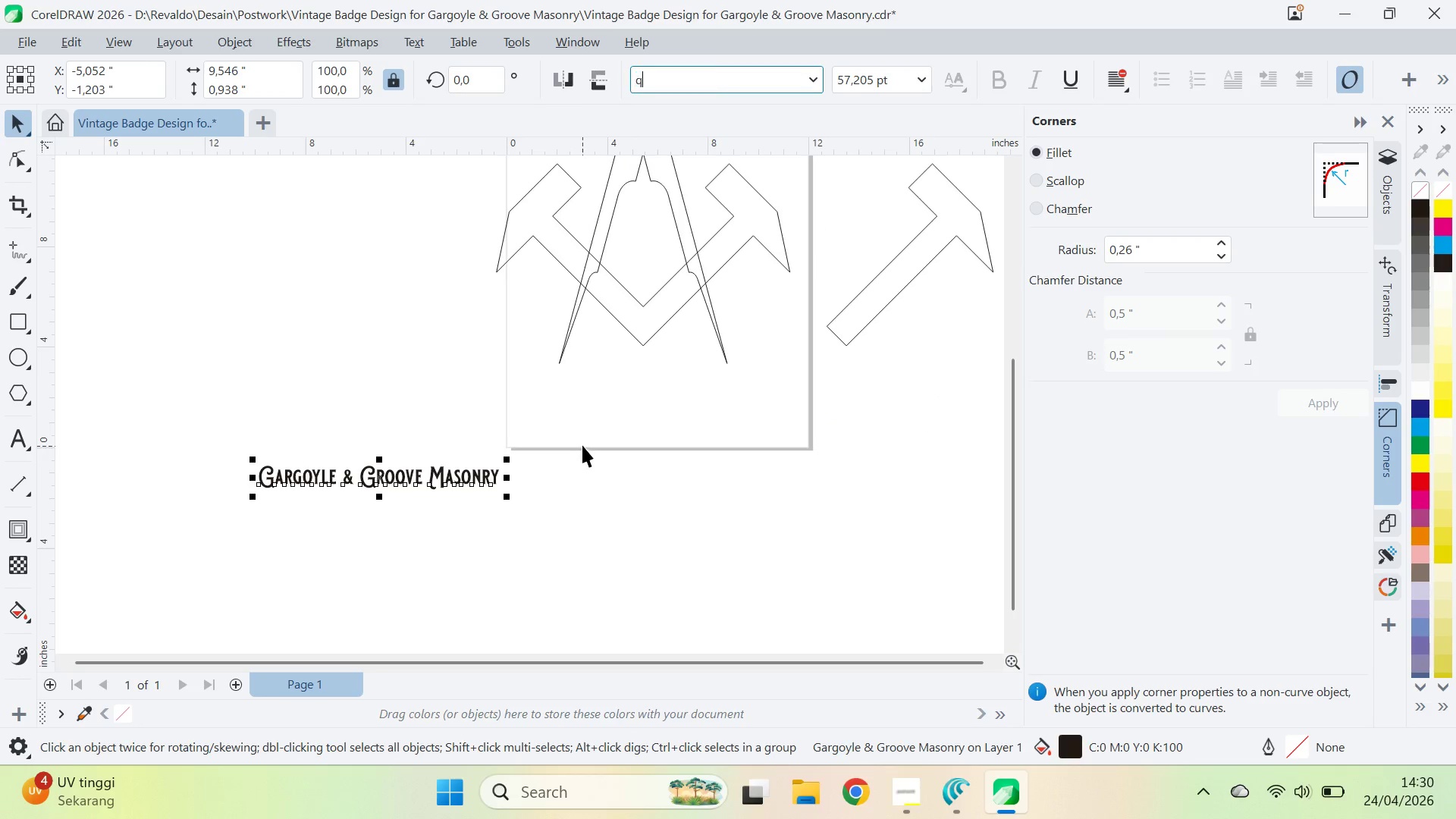 
left_click_drag(start_coordinate=[582, 445], to_coordinate=[570, 466])
 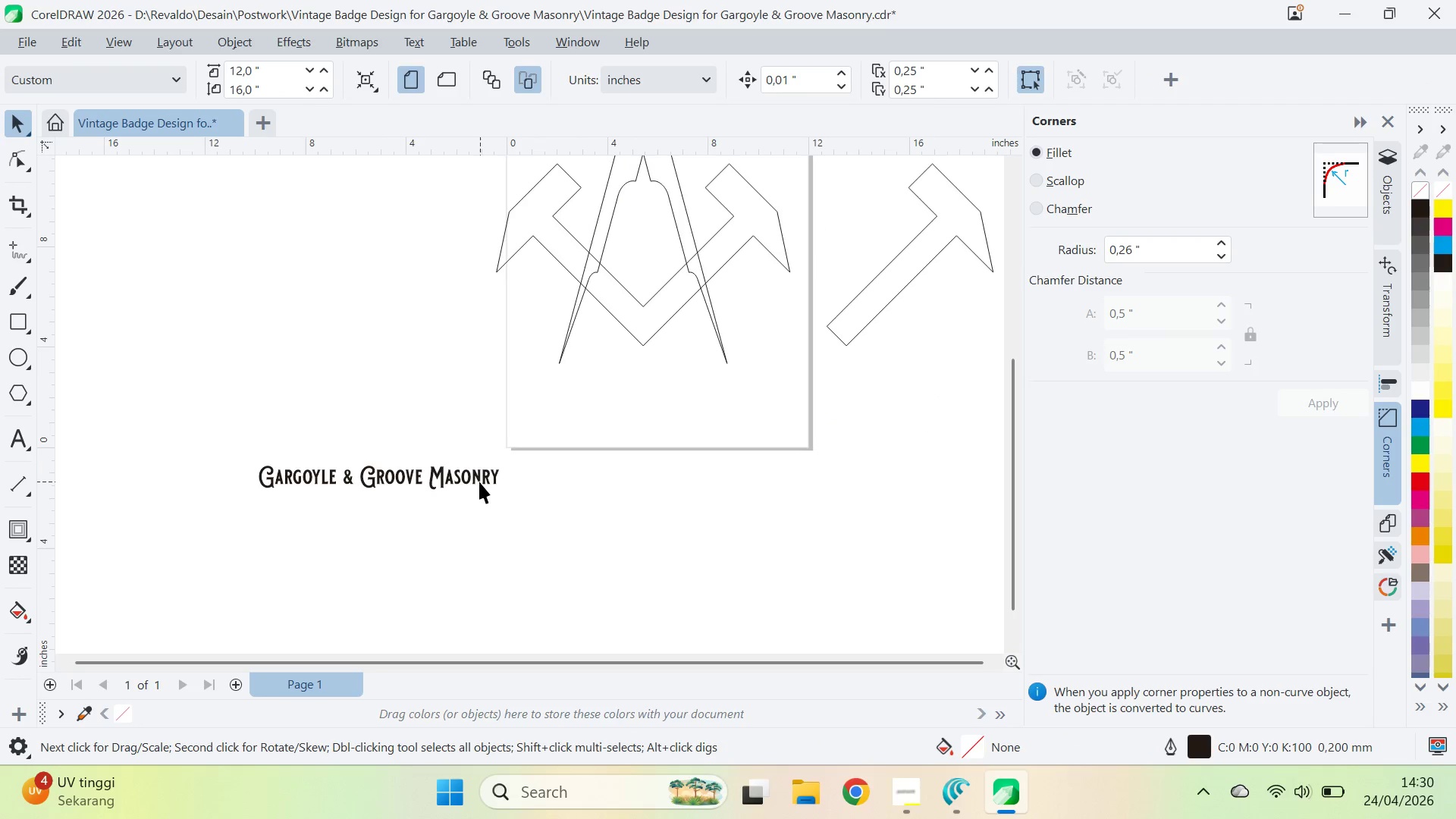 
key(Alt+AltLeft)
 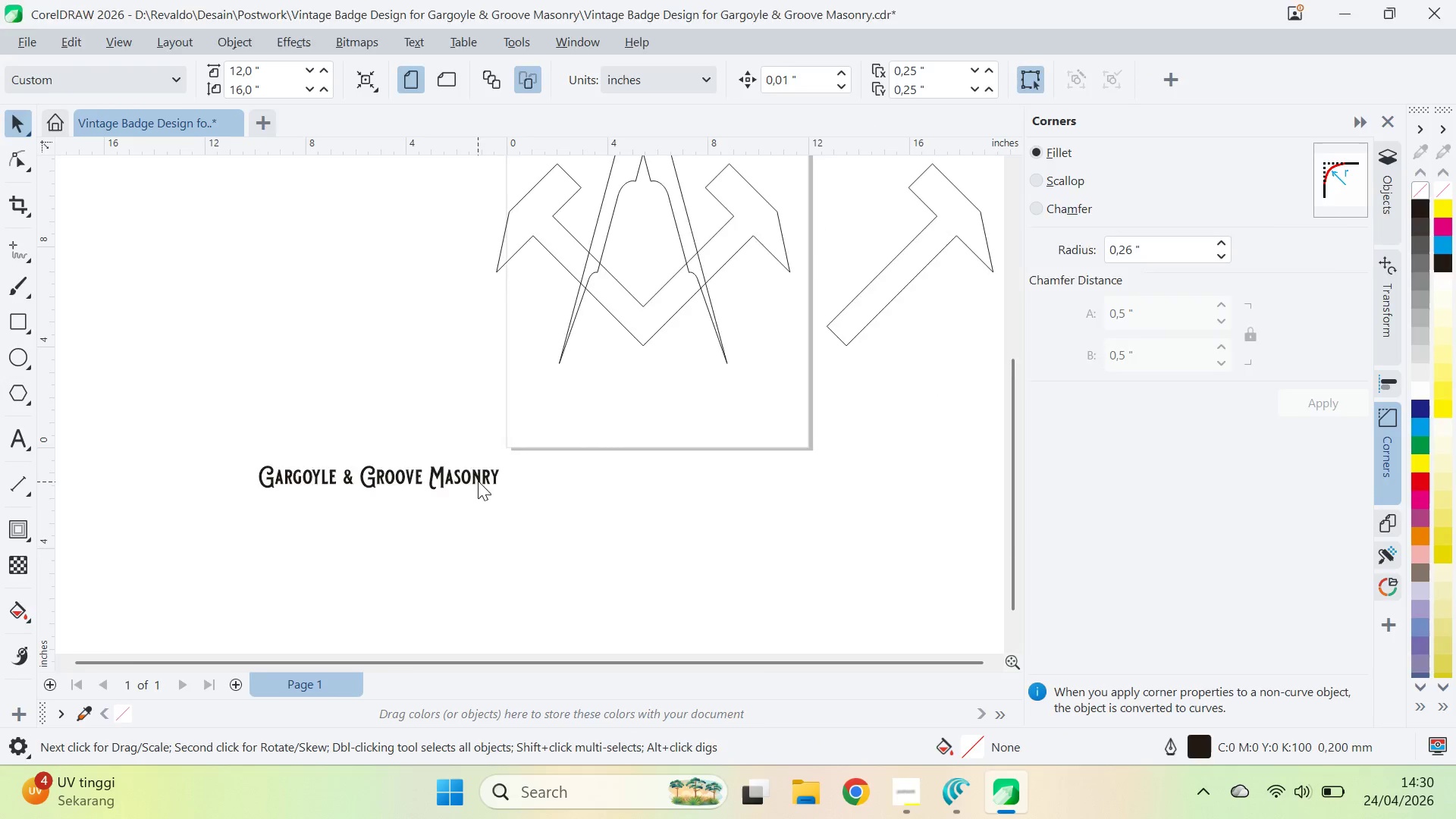 
key(Alt+Tab)